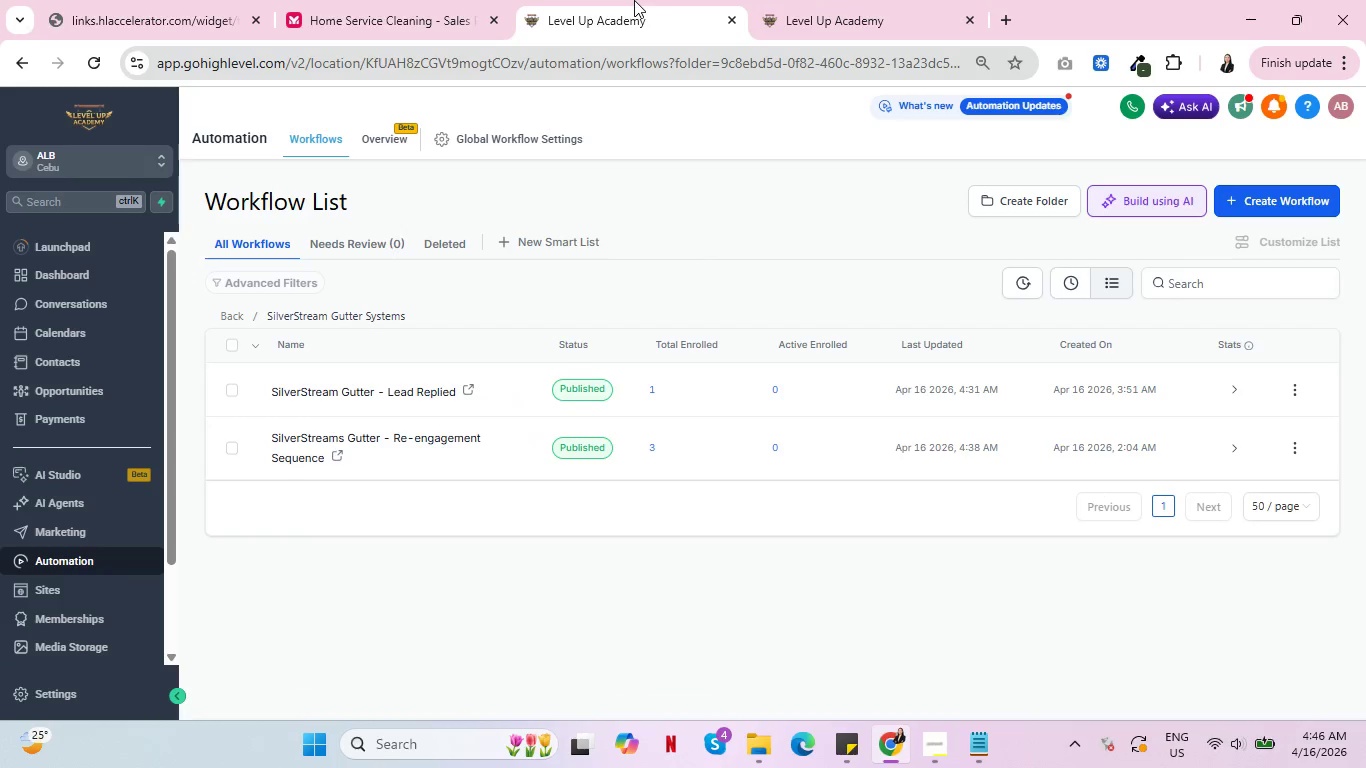 
left_click([634, 0])
 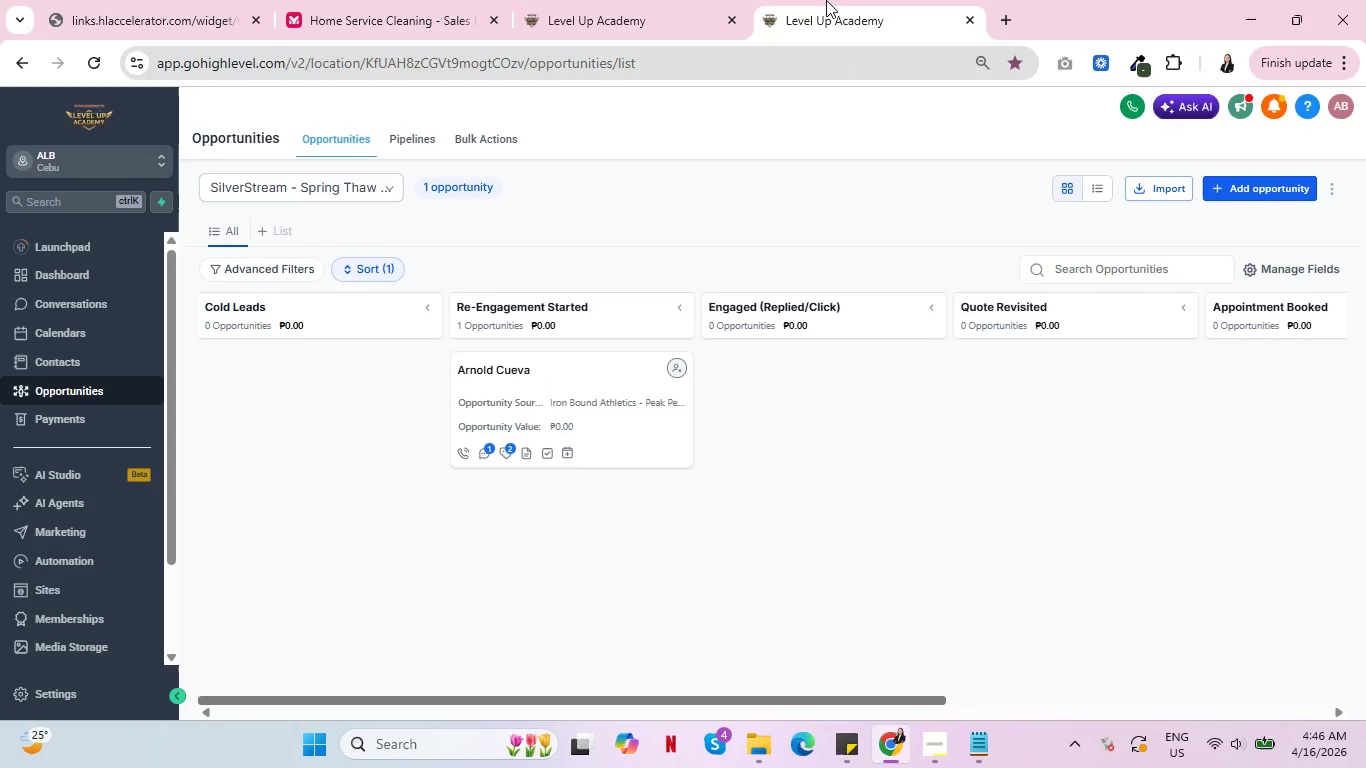 
left_click([826, 0])
 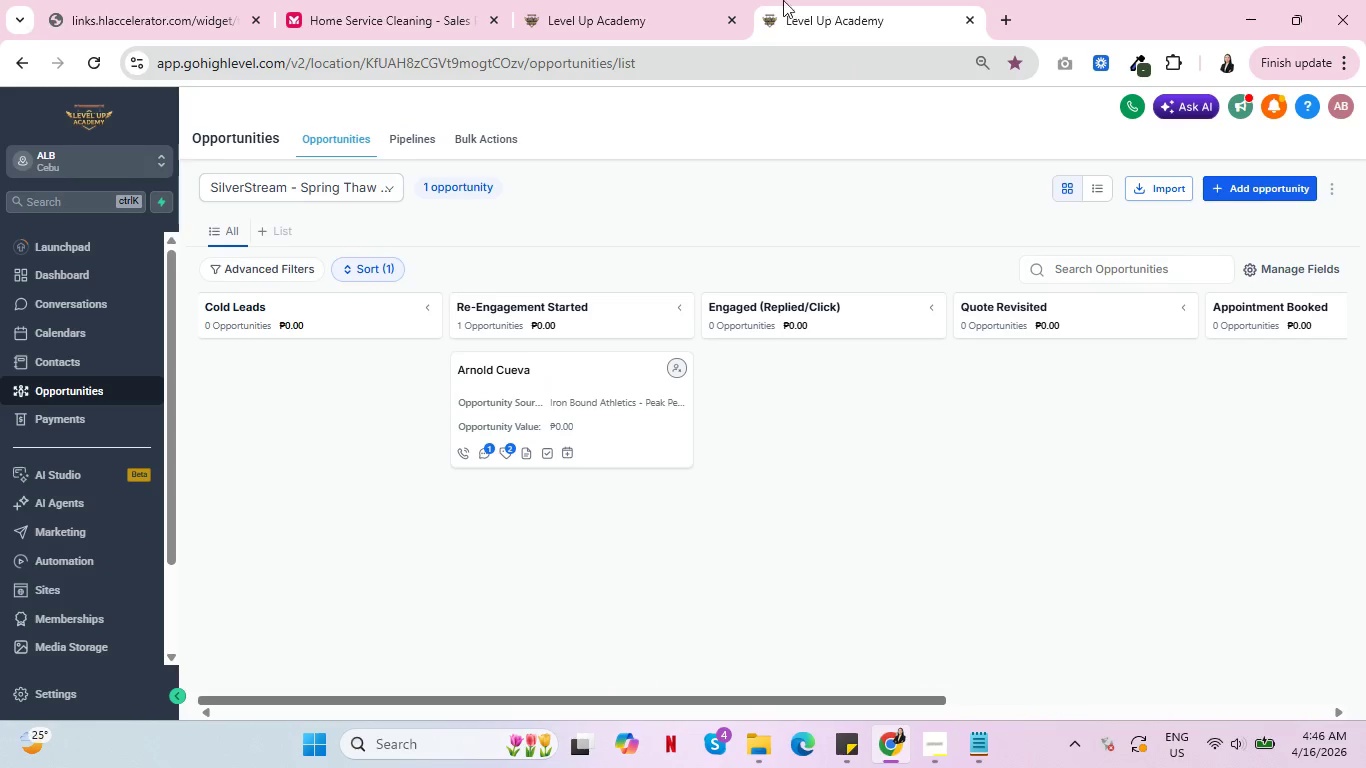 
left_click([672, 0])
 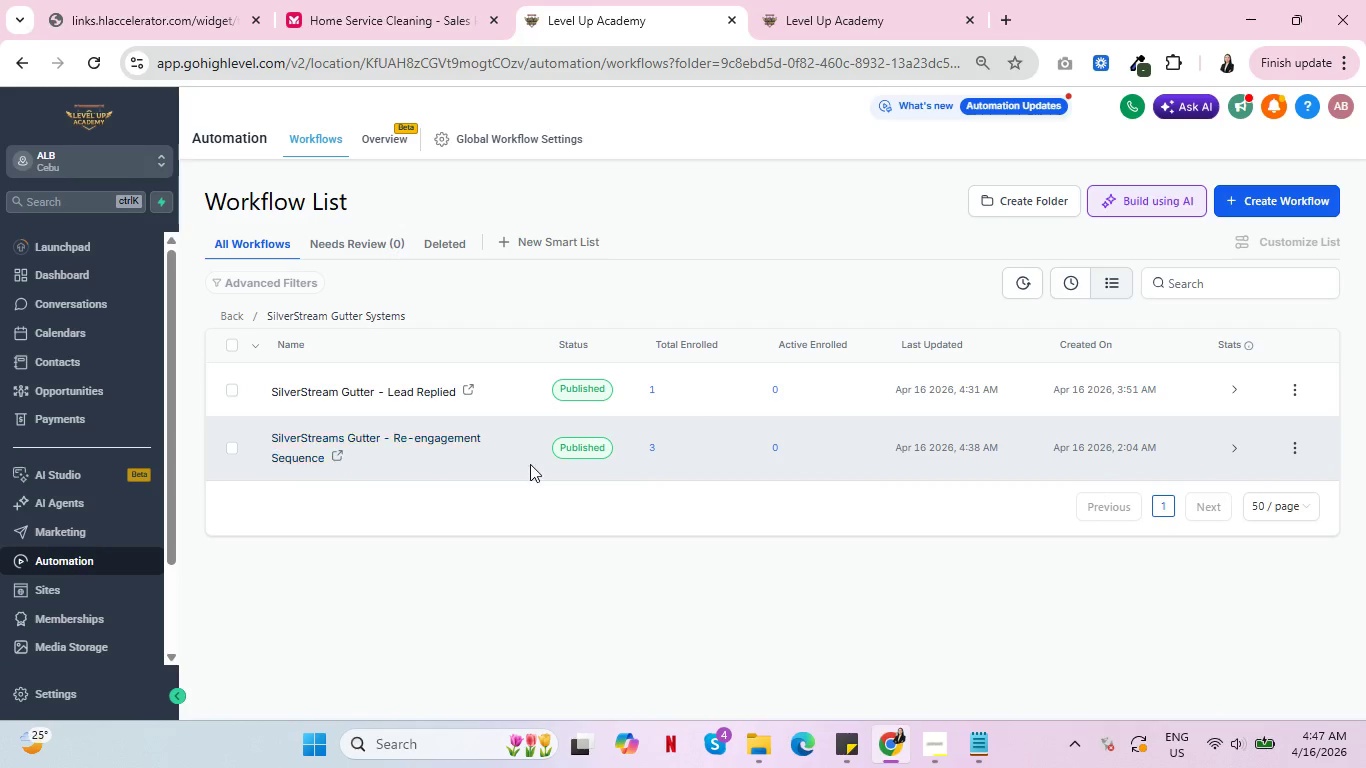 
wait(17.48)
 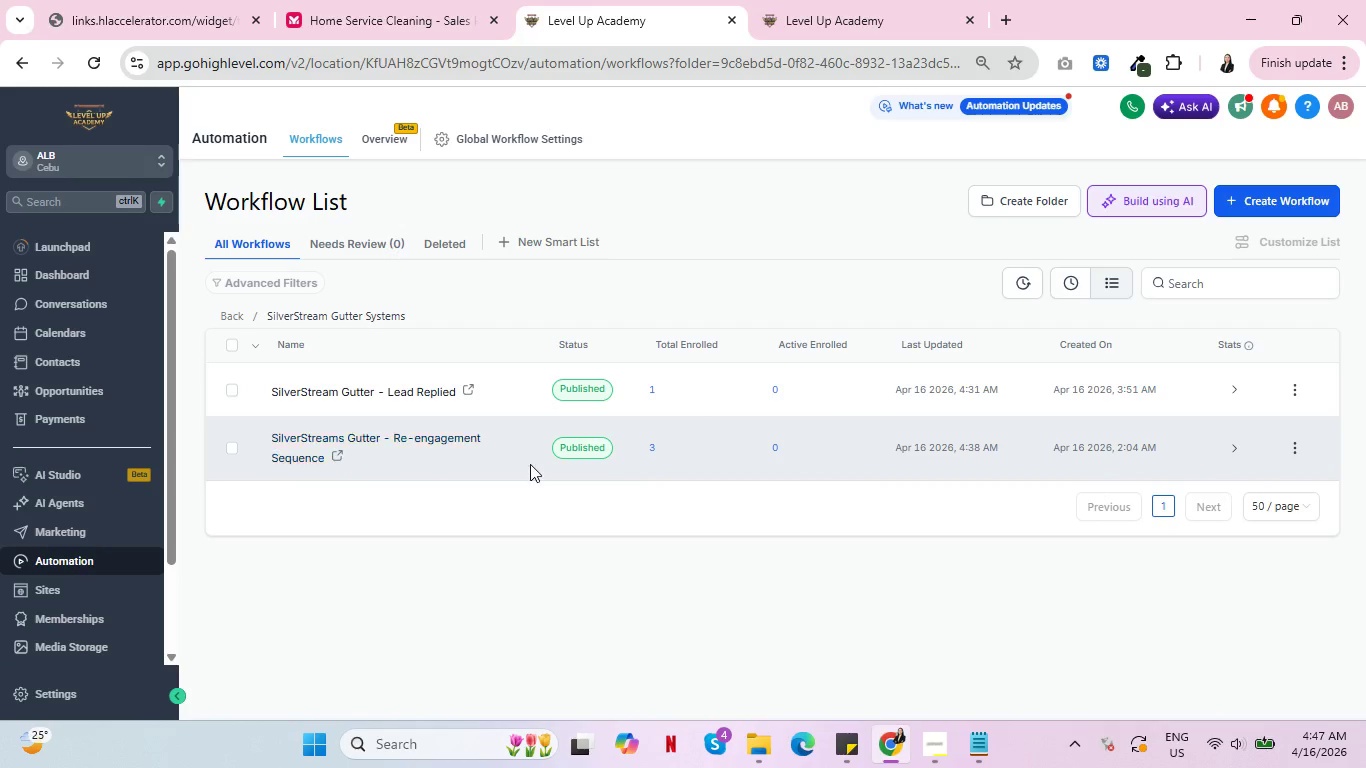 
left_click([373, 436])
 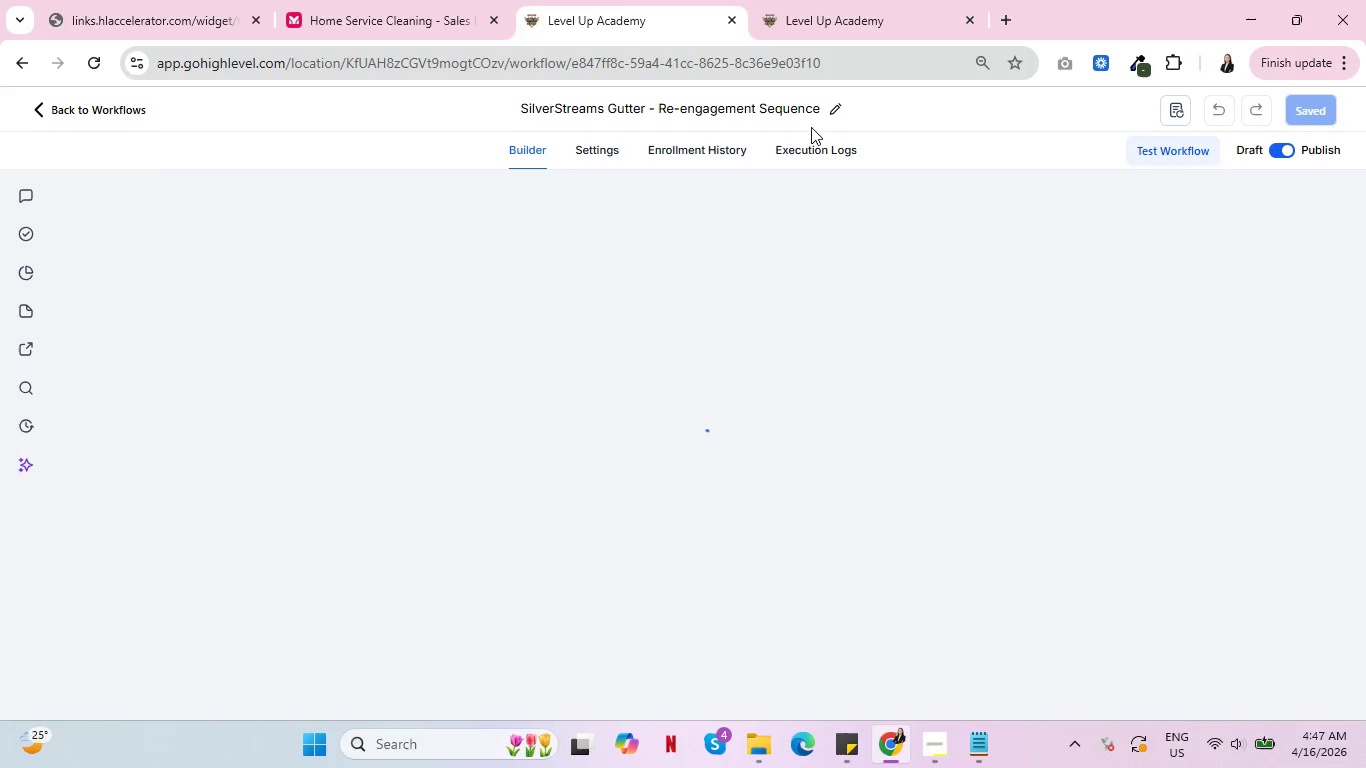 
wait(6.05)
 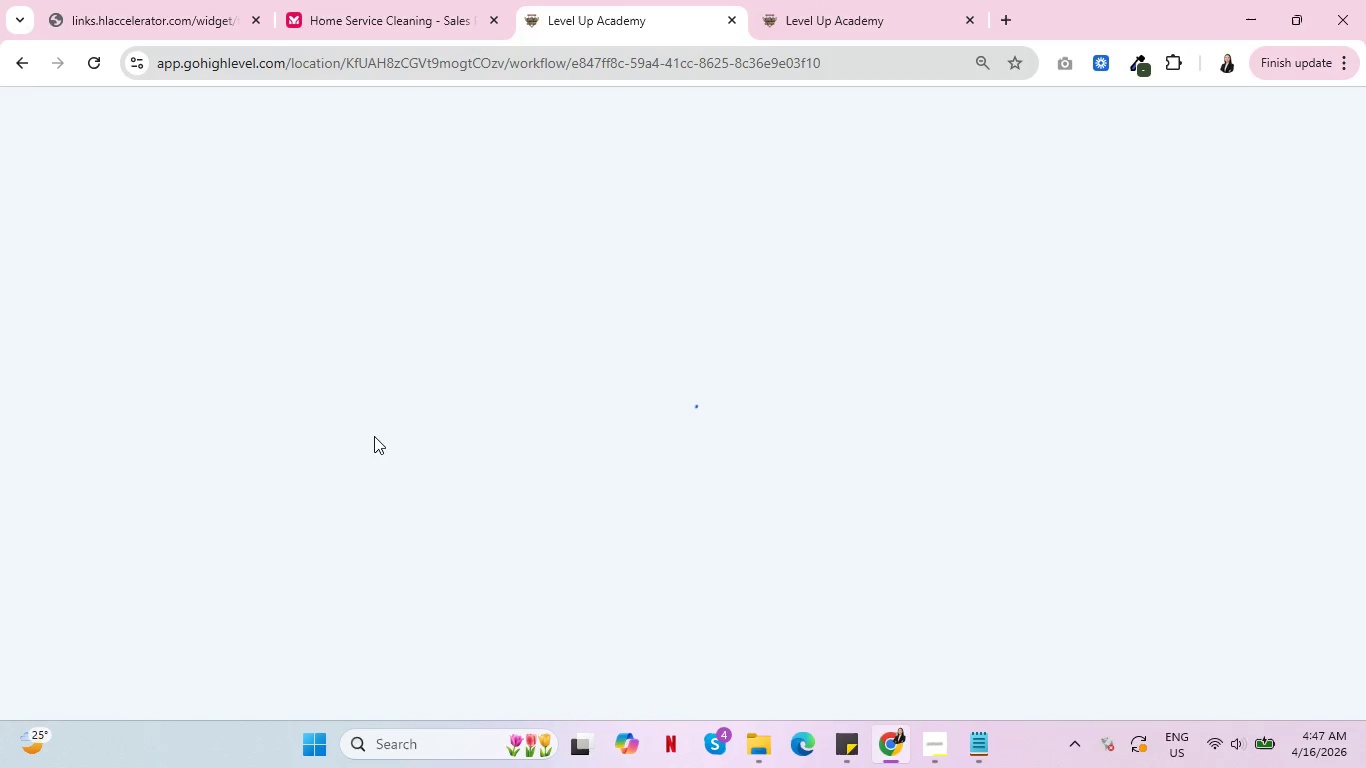 
left_click([801, 147])
 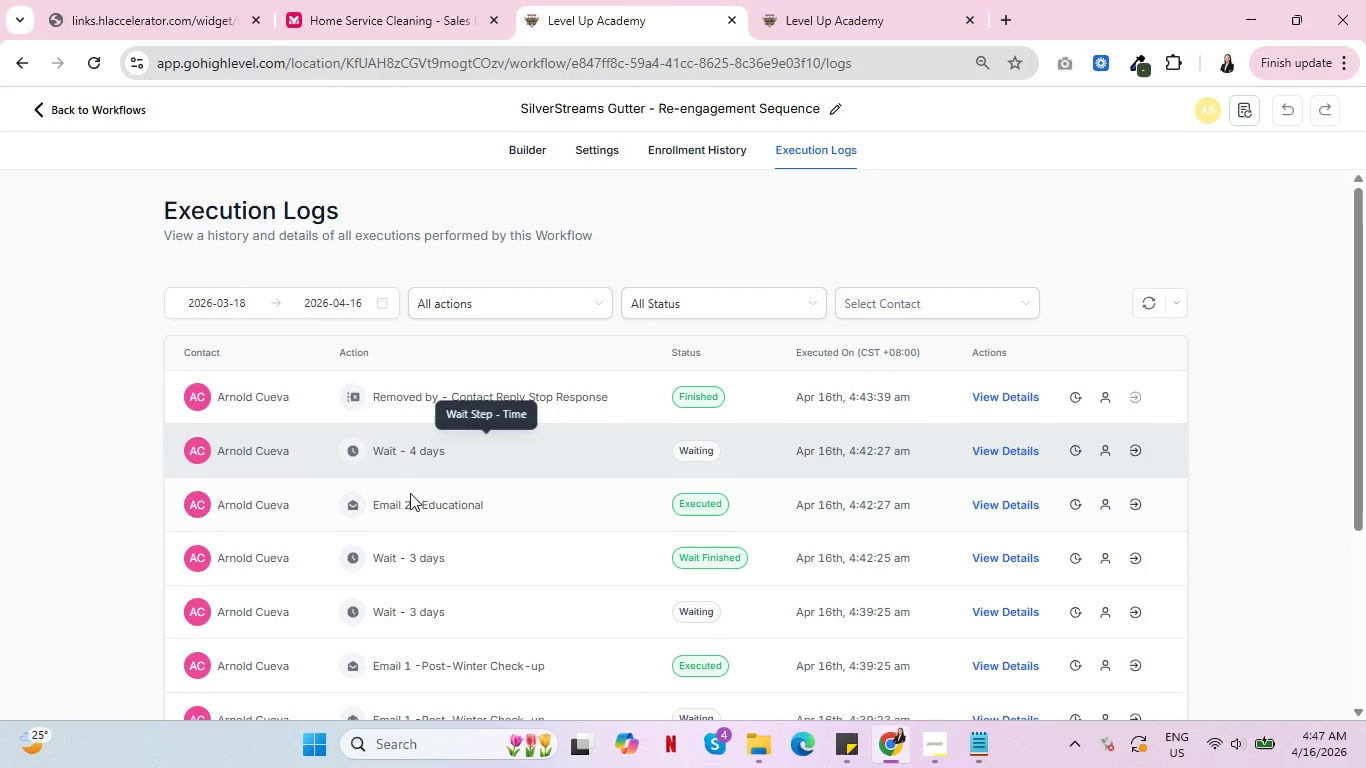 
scroll: coordinate [460, 531], scroll_direction: down, amount: 3.0
 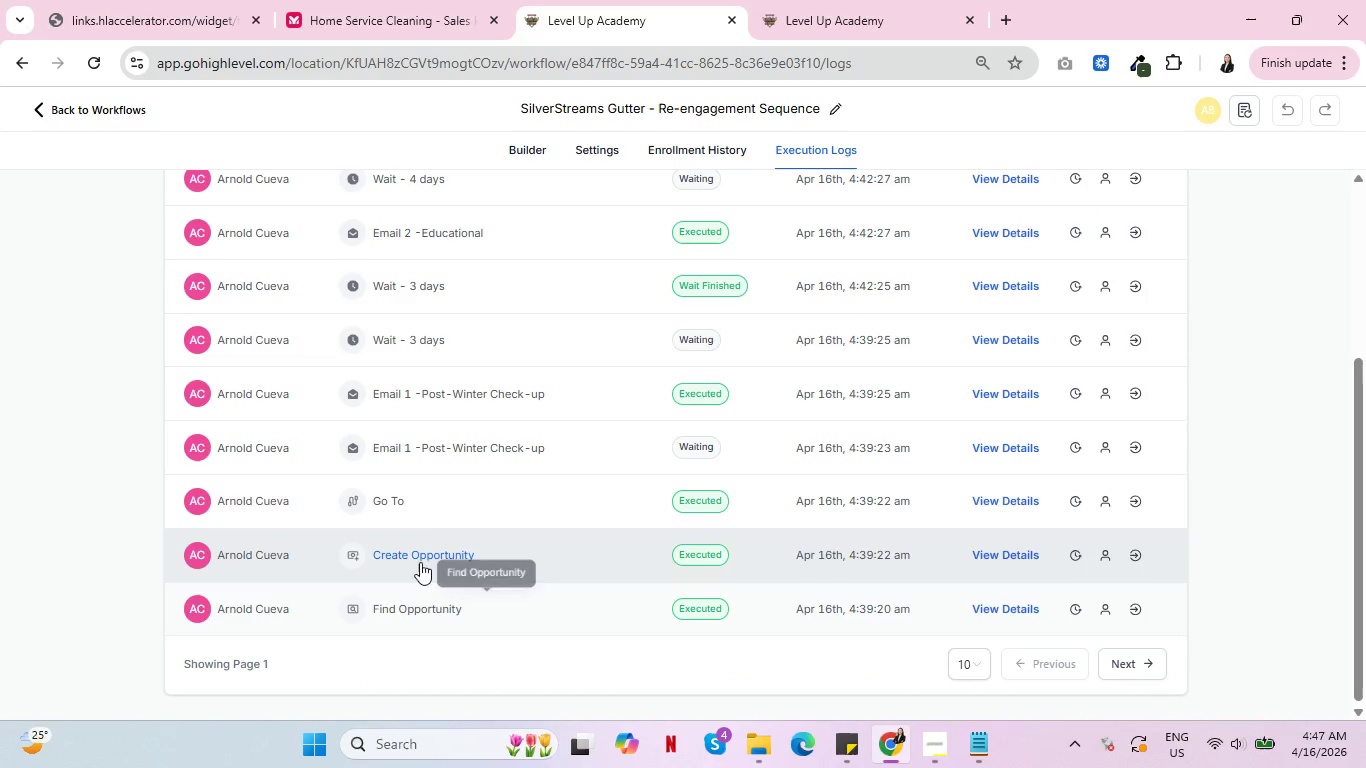 
scroll: coordinate [766, 309], scroll_direction: up, amount: 11.0
 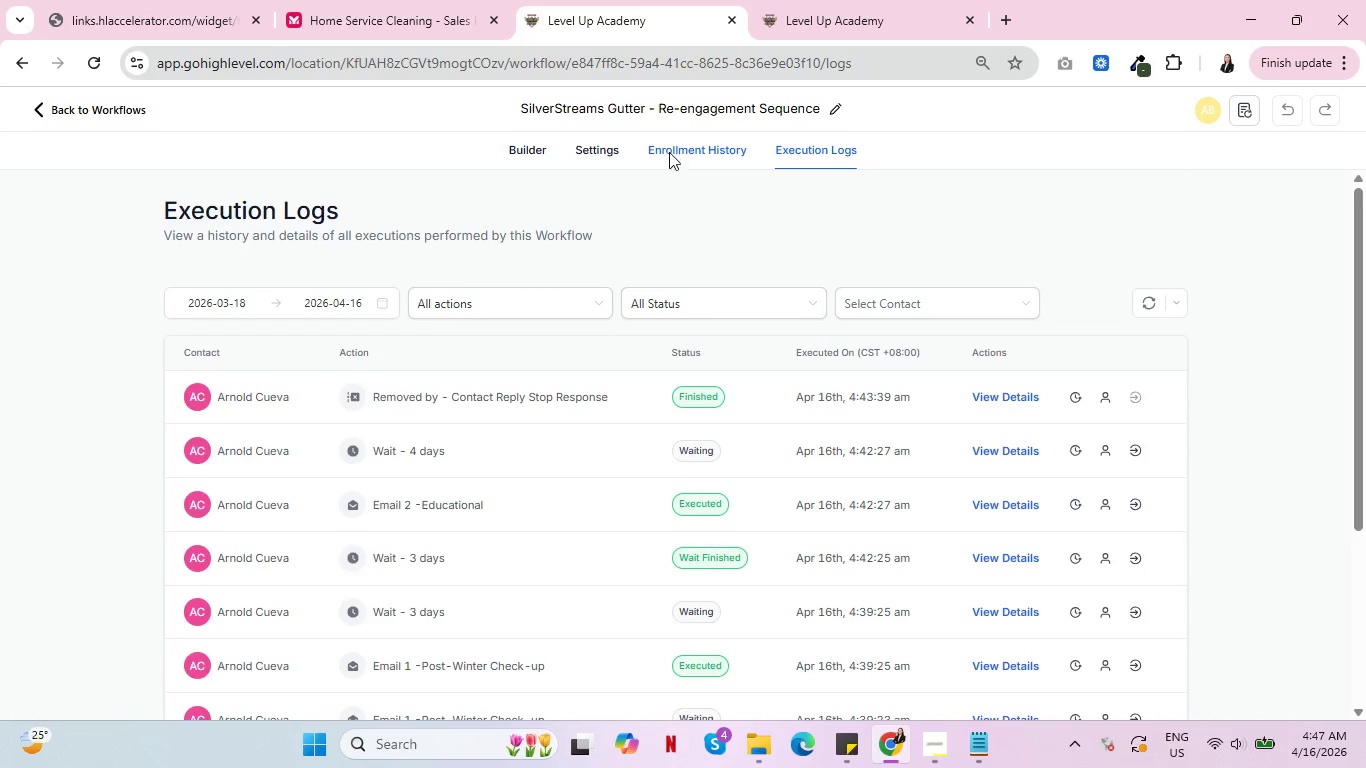 
left_click([669, 152])
 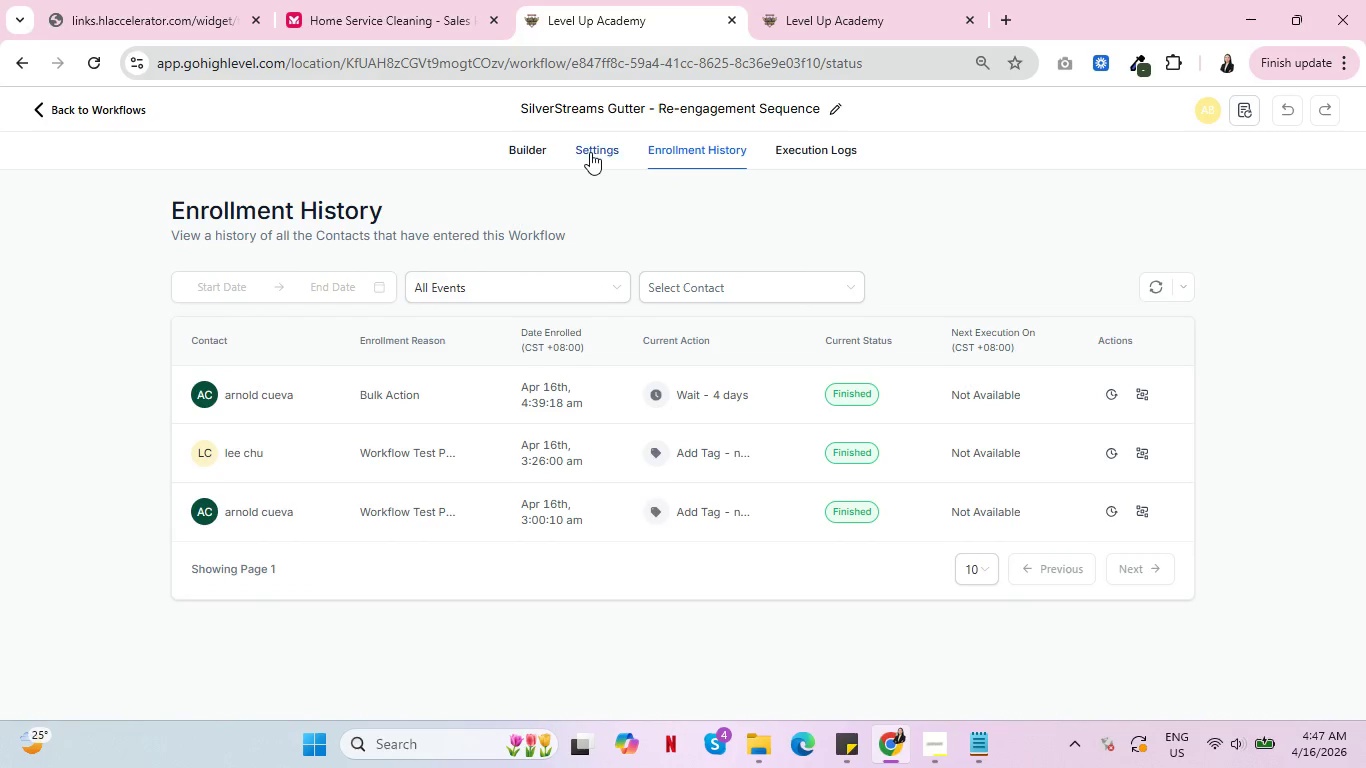 
left_click([590, 152])
 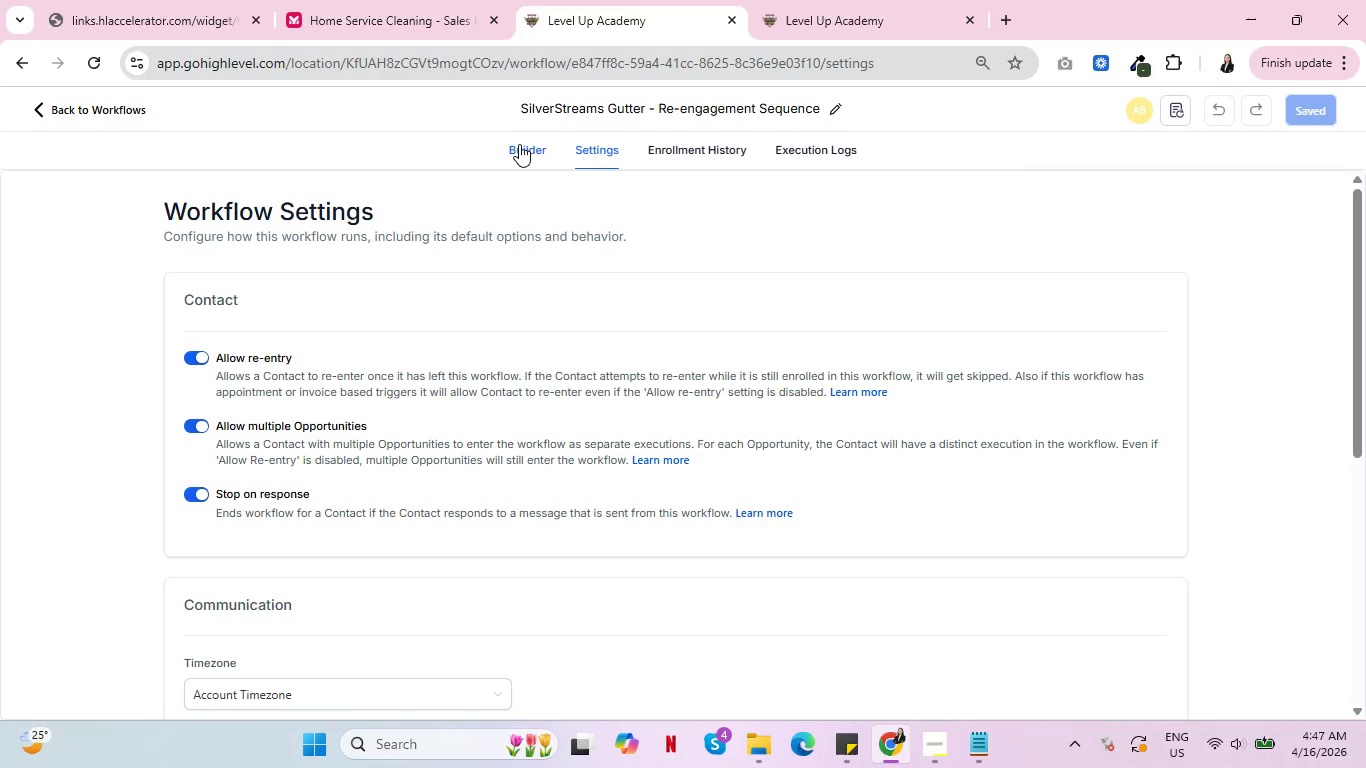 
left_click([519, 144])
 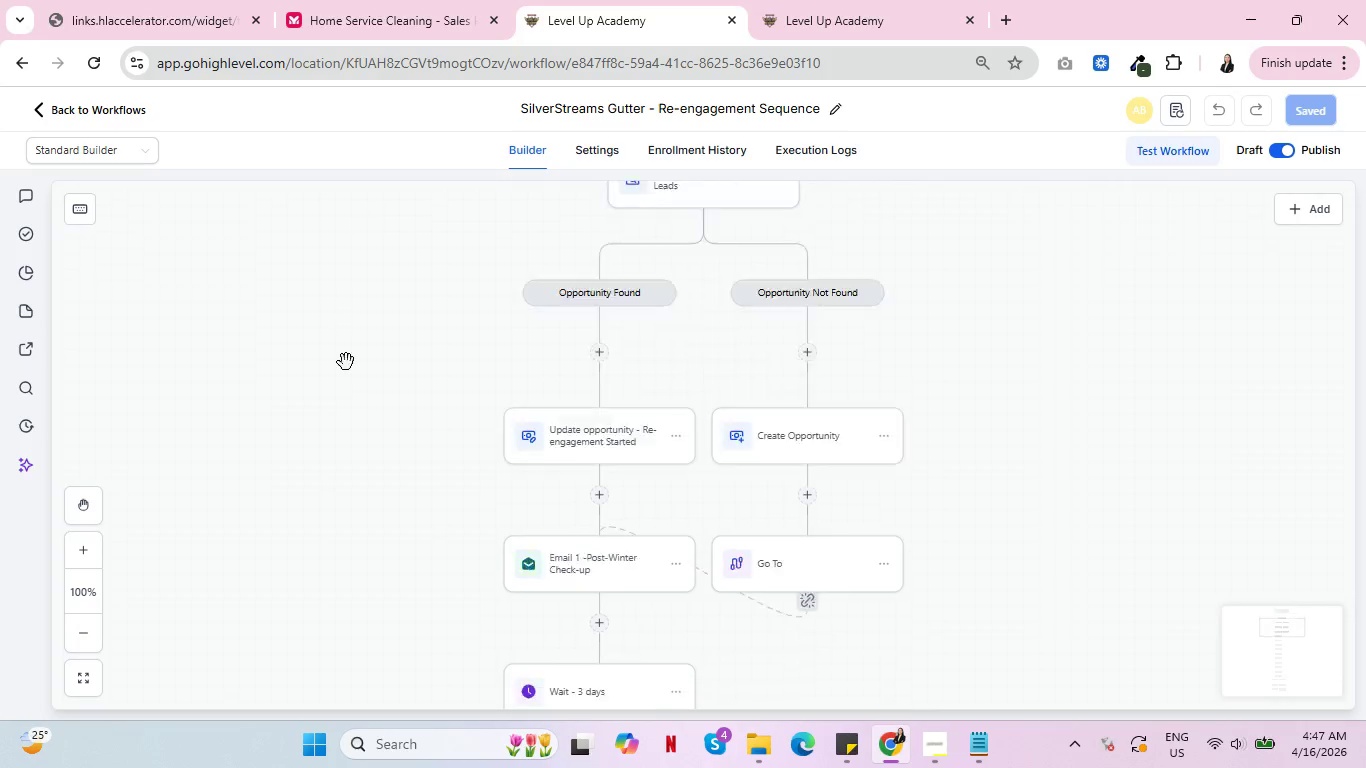 
scroll: coordinate [382, 384], scroll_direction: down, amount: 41.0
 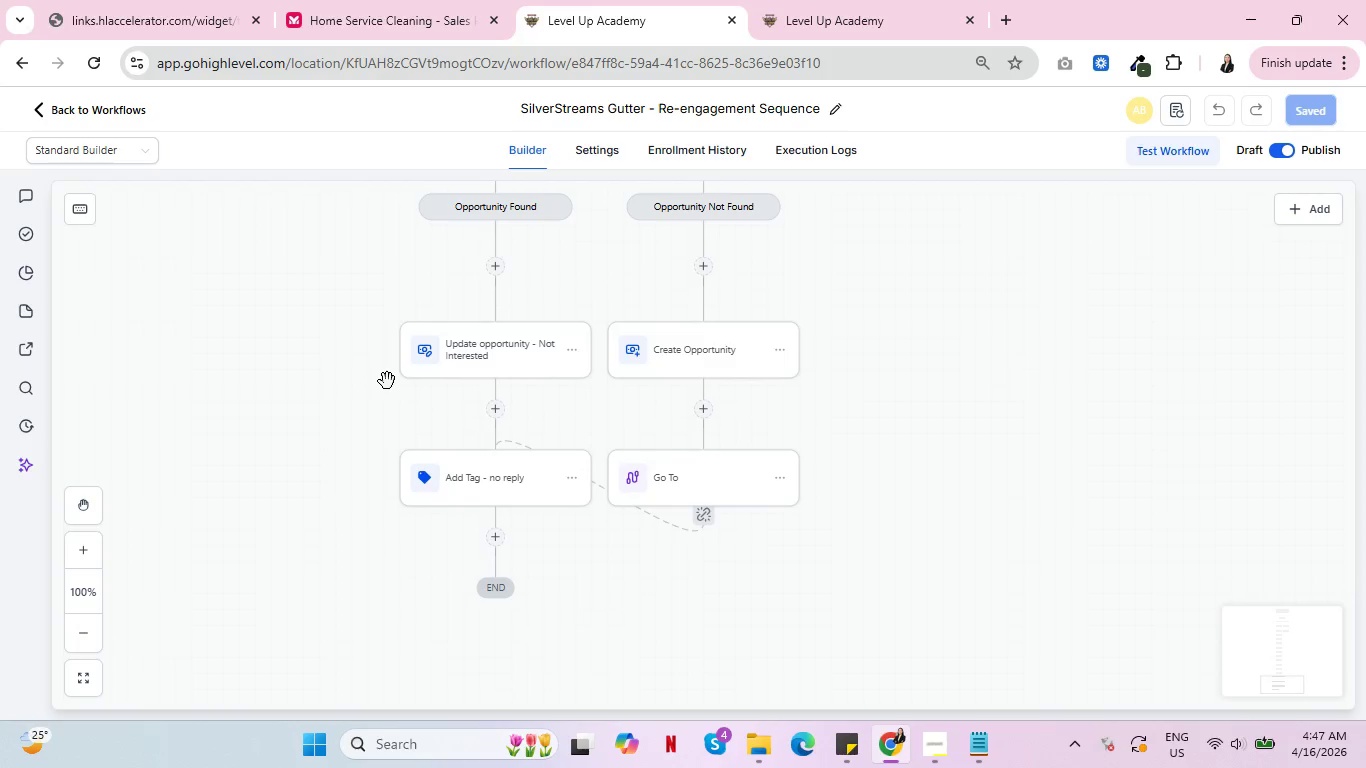 
scroll: coordinate [387, 381], scroll_direction: up, amount: 3.0
 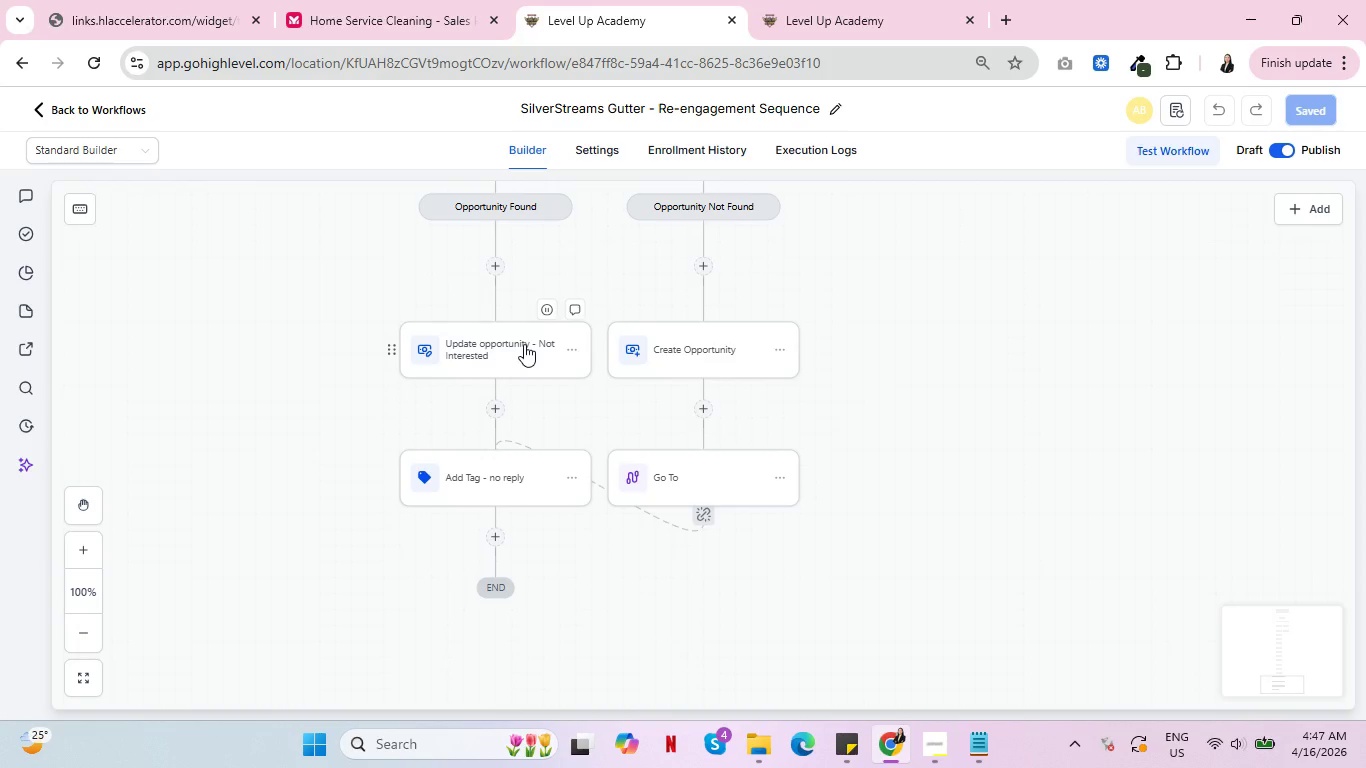 
wait(5.53)
 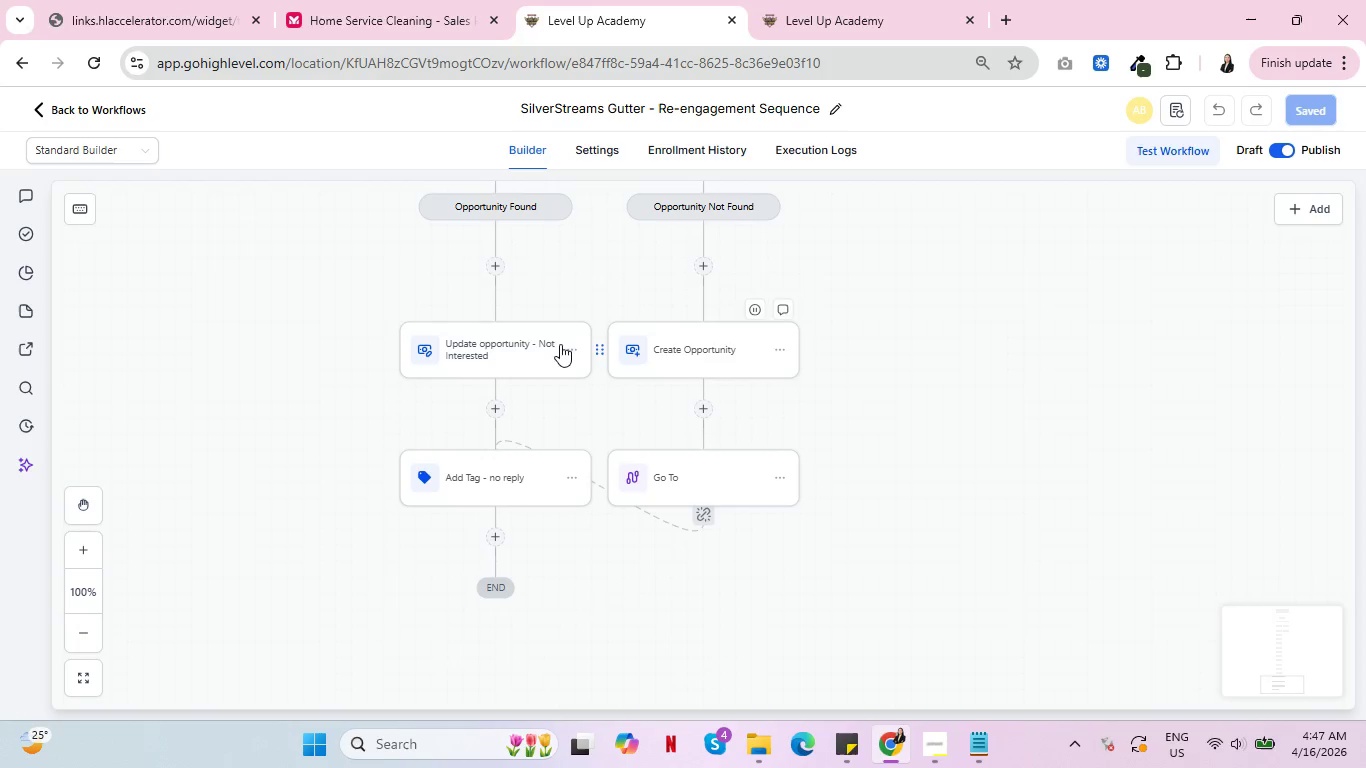 
scroll: coordinate [524, 345], scroll_direction: up, amount: 21.0
 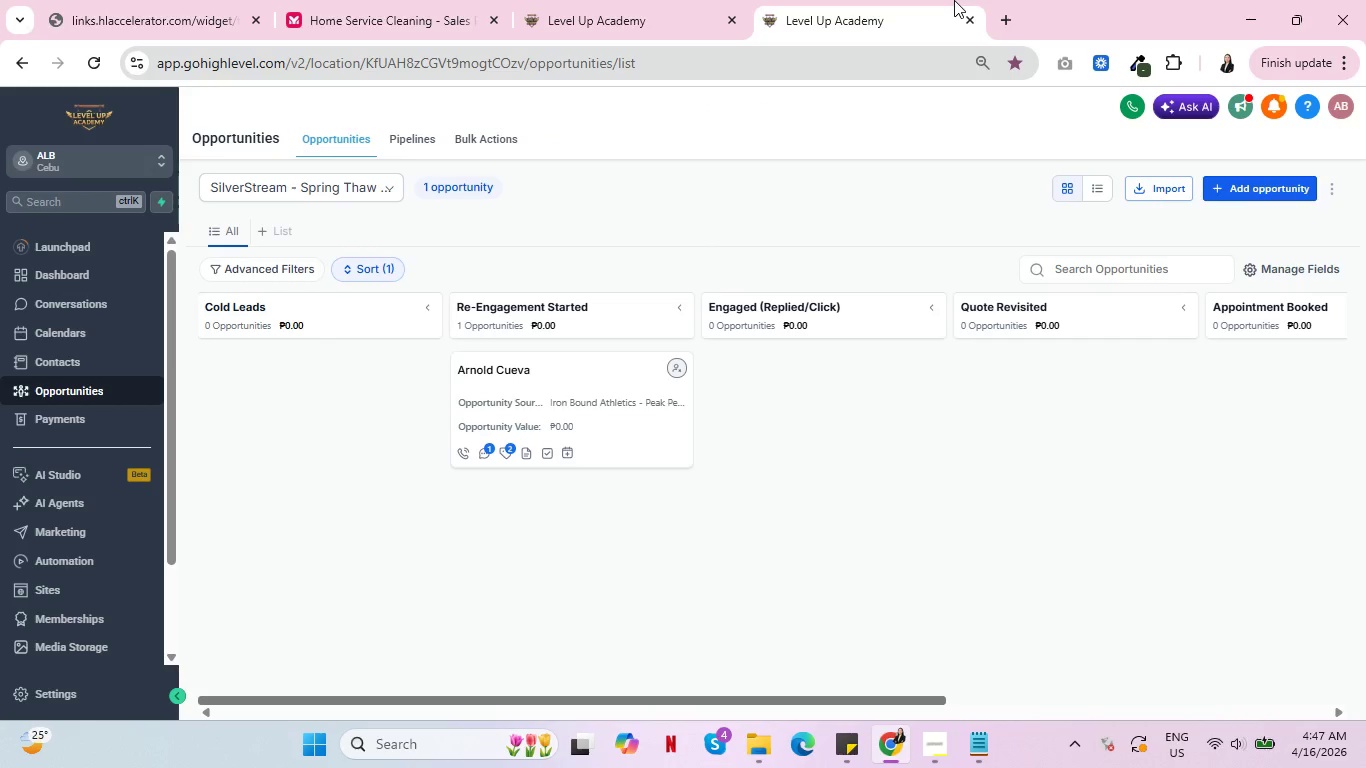 
left_click([954, 0])
 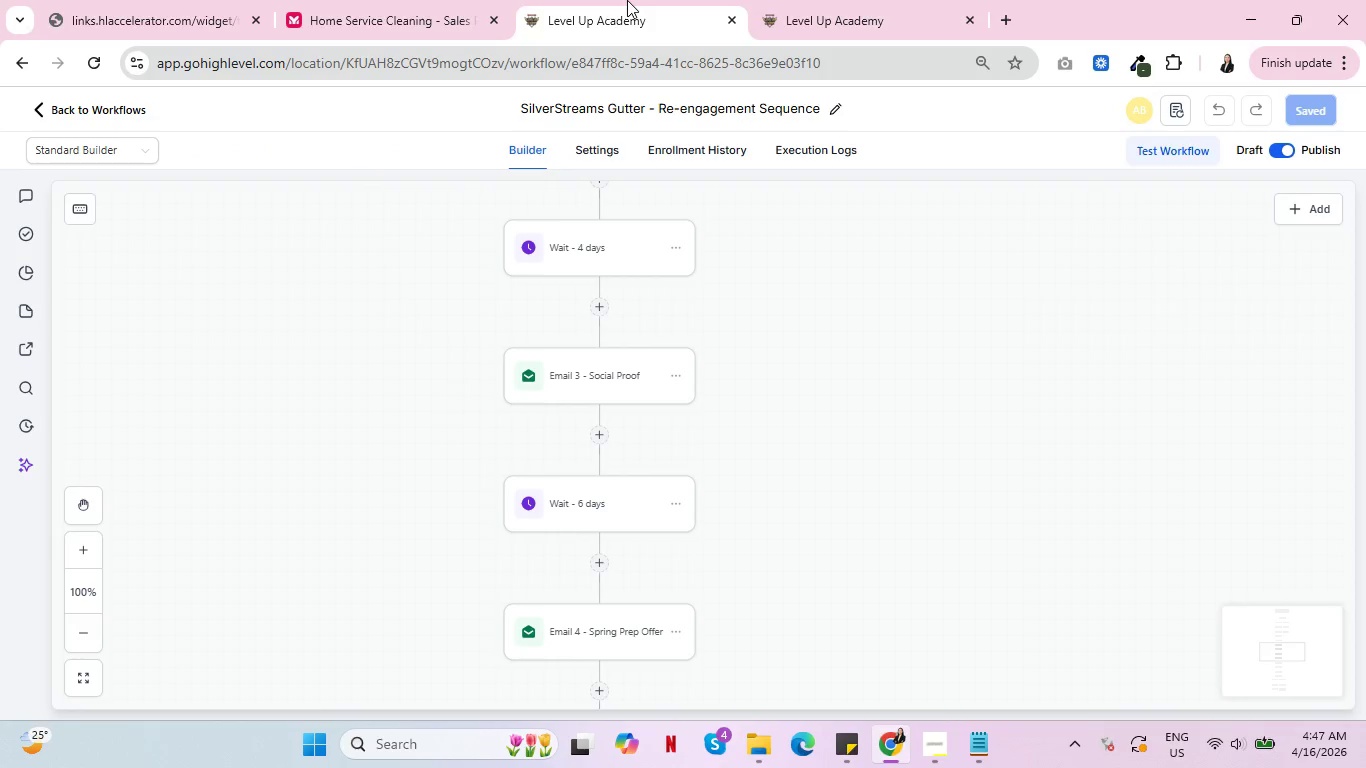 
left_click([627, 0])
 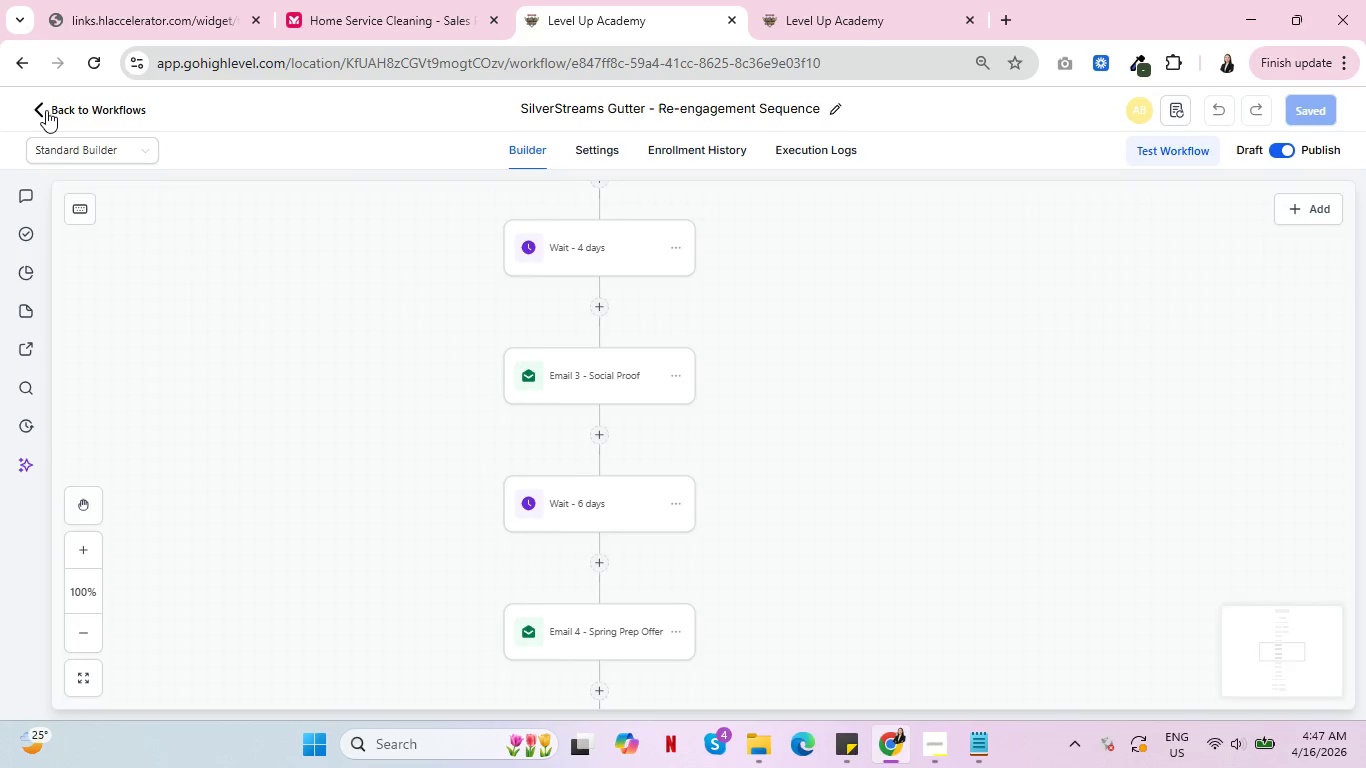 
left_click([46, 110])
 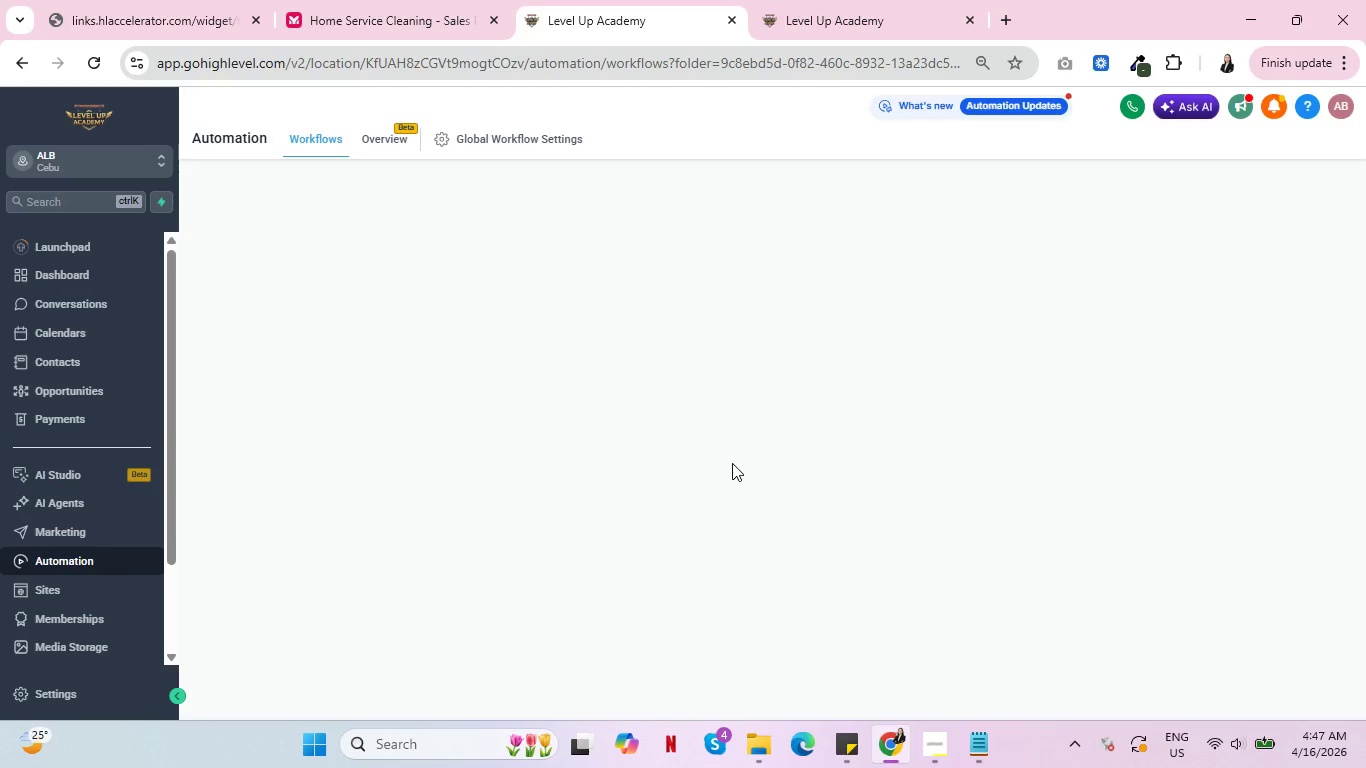 
left_click([834, 0])
 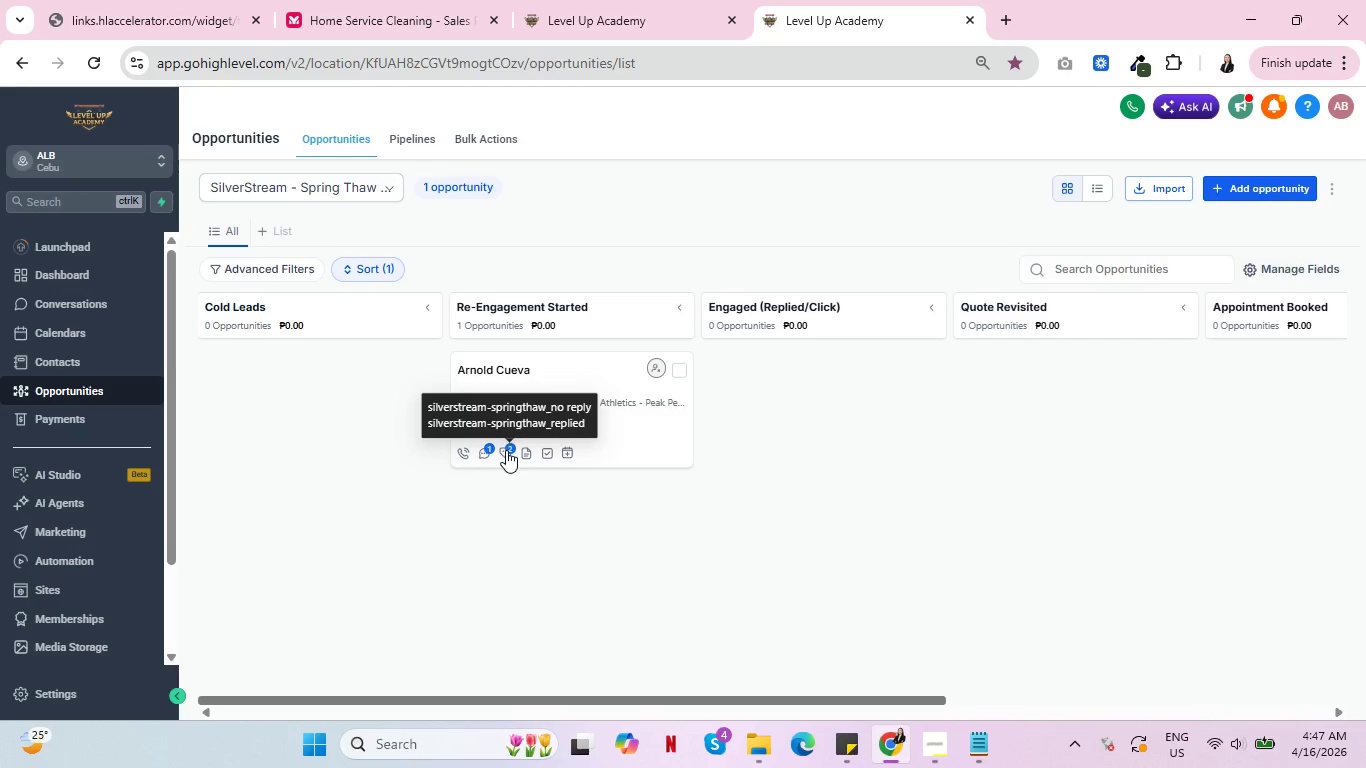 
left_click([506, 450])
 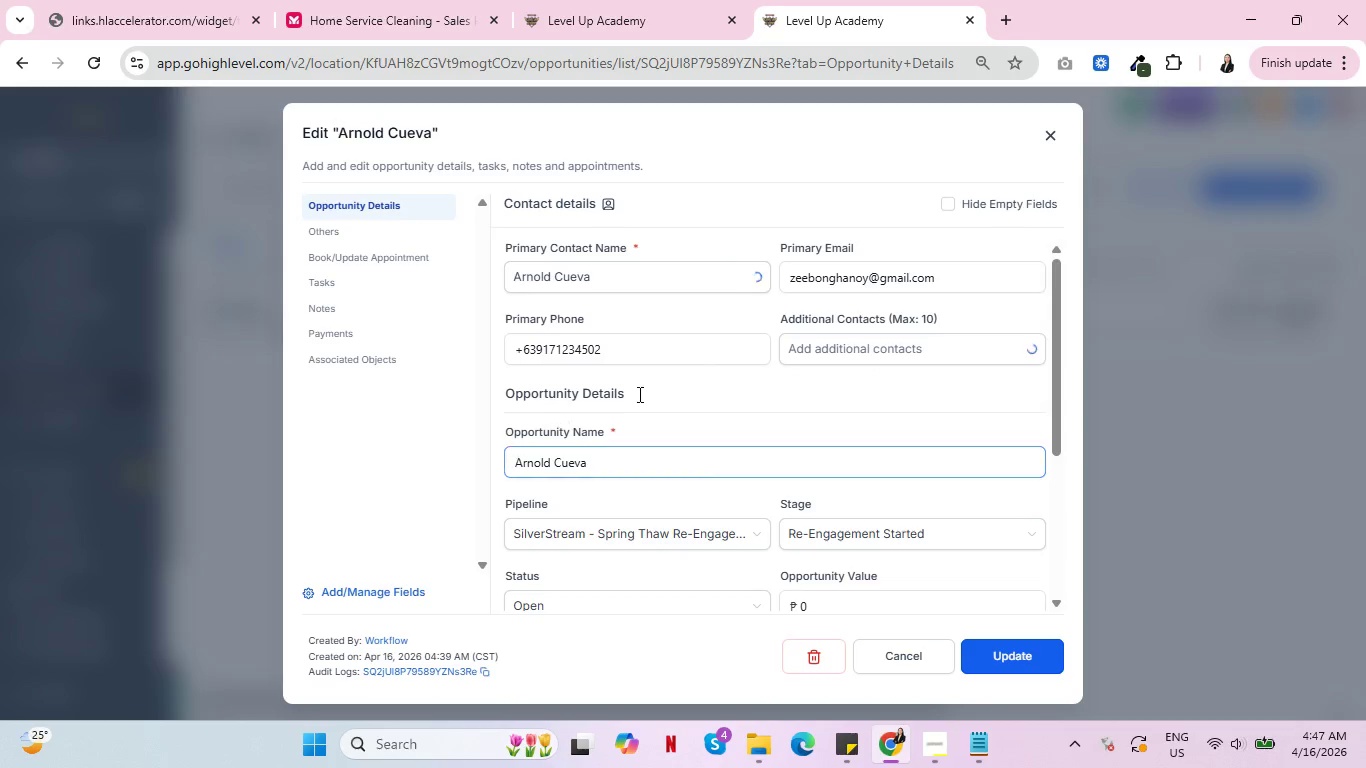 
scroll: coordinate [685, 366], scroll_direction: down, amount: 5.0
 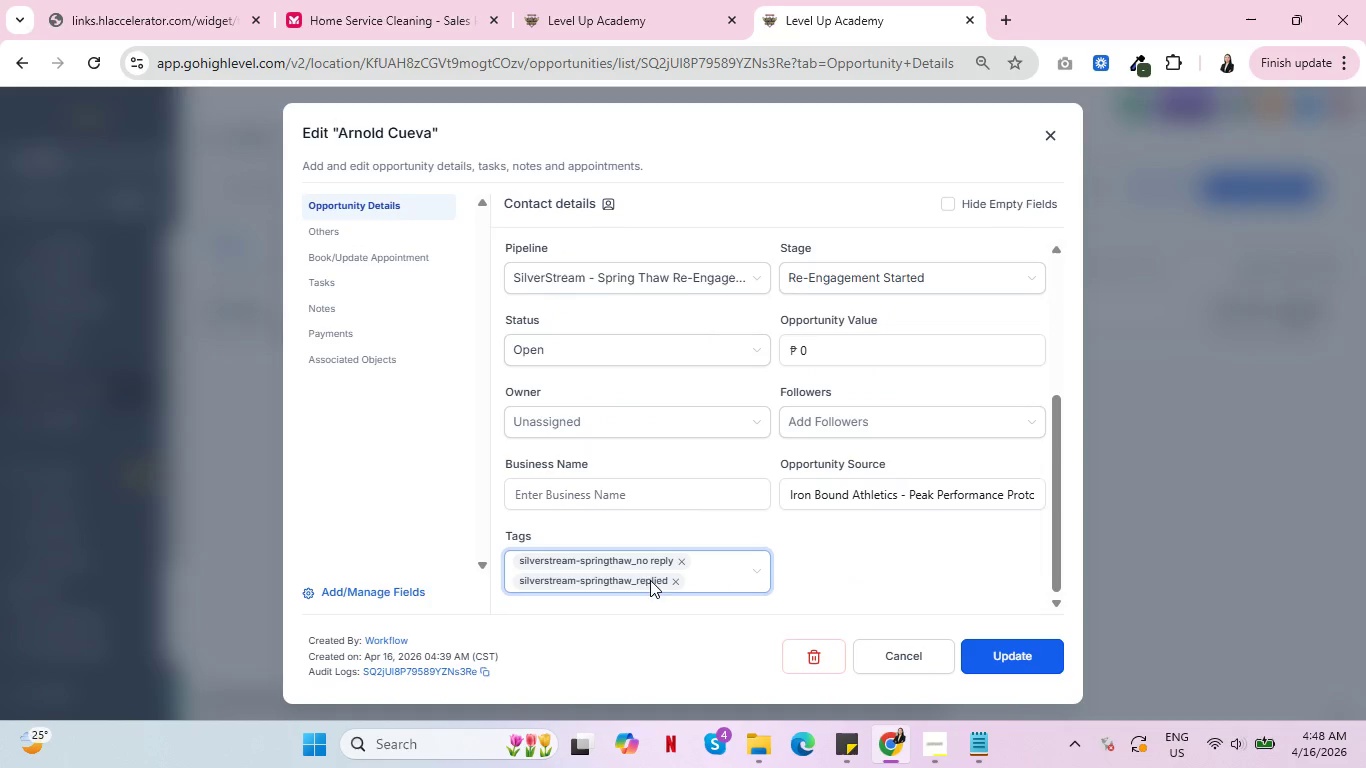 
wait(10.24)
 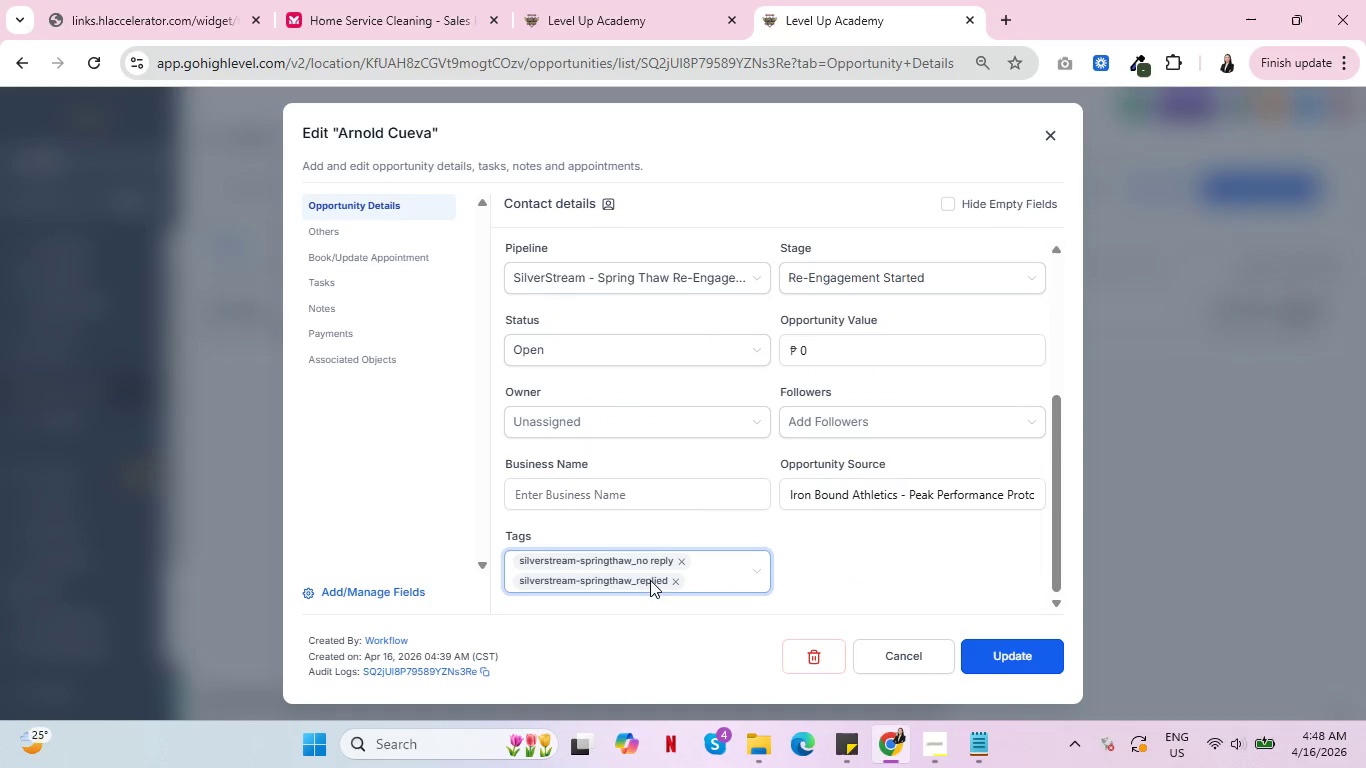 
left_click([679, 560])
 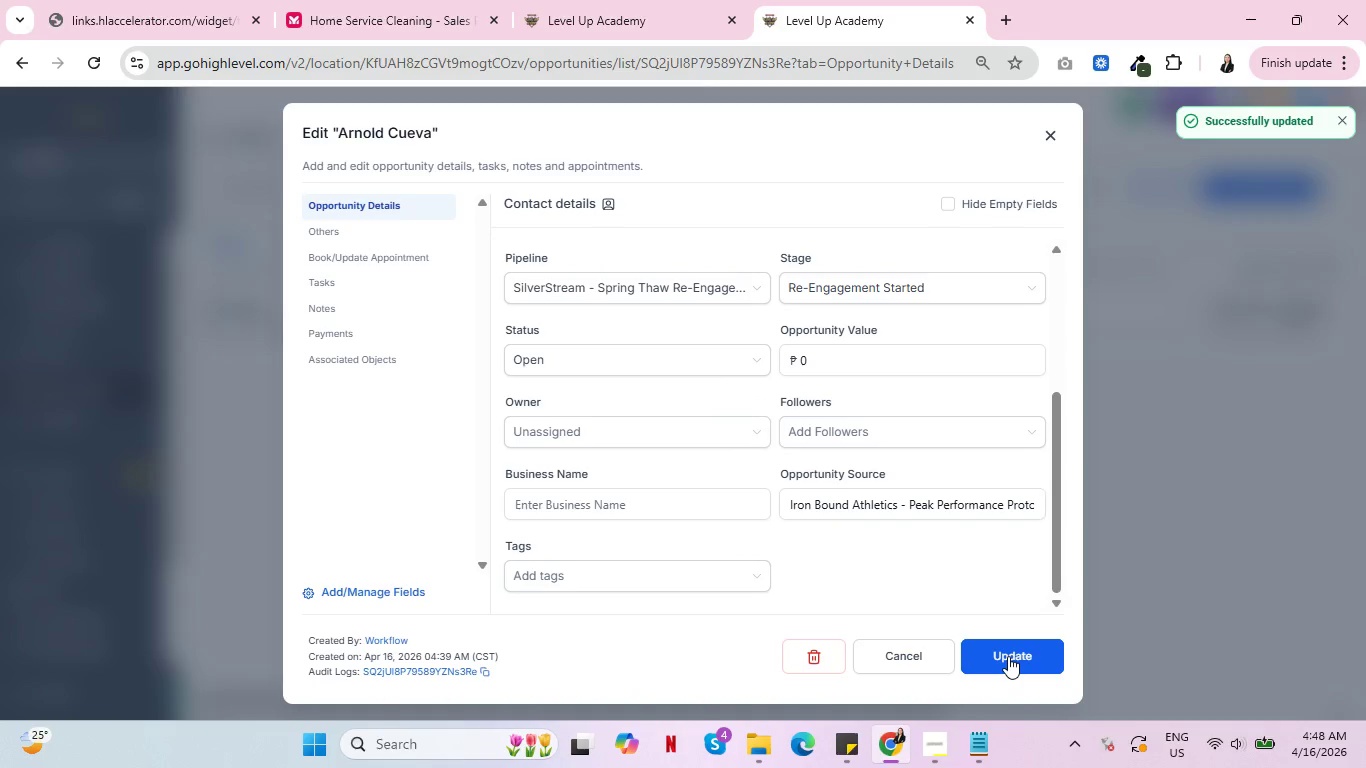 
wait(5.52)
 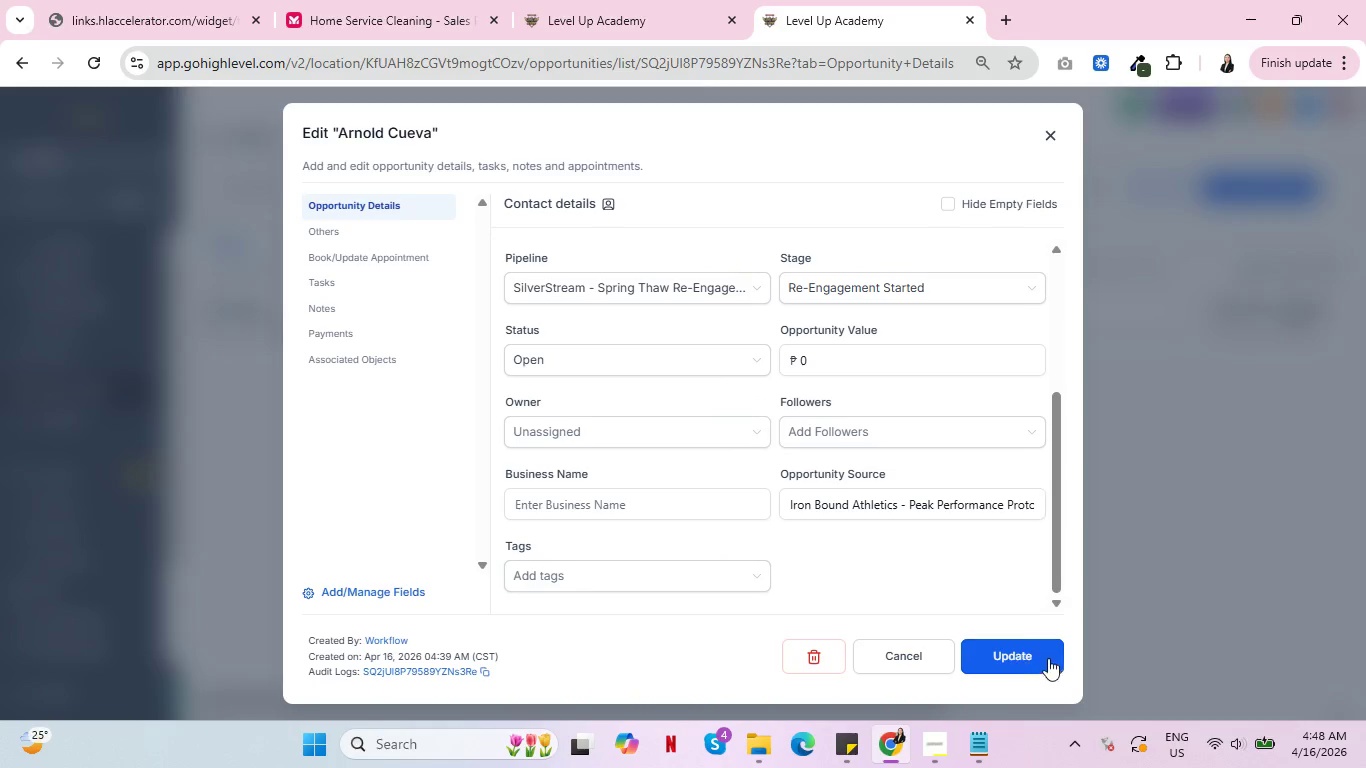 
left_click([814, 655])
 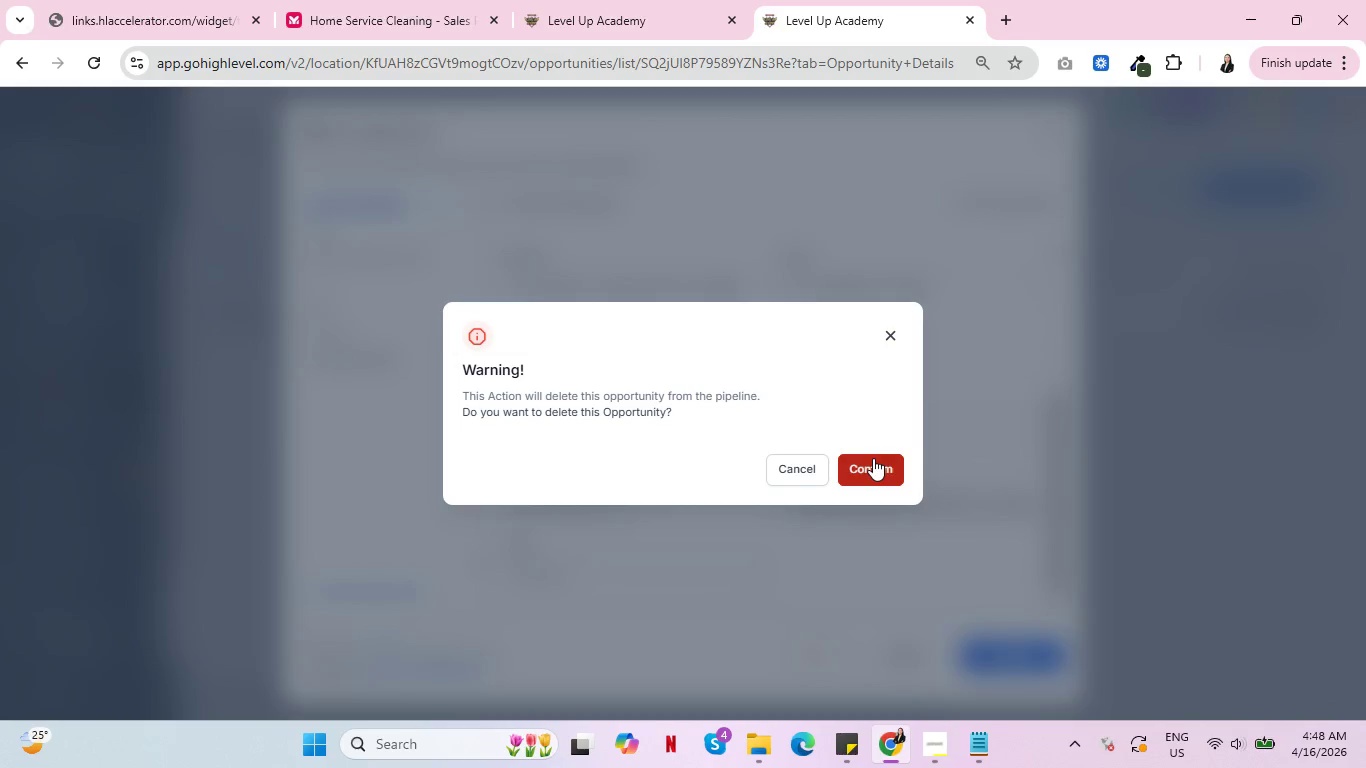 
left_click([873, 458])
 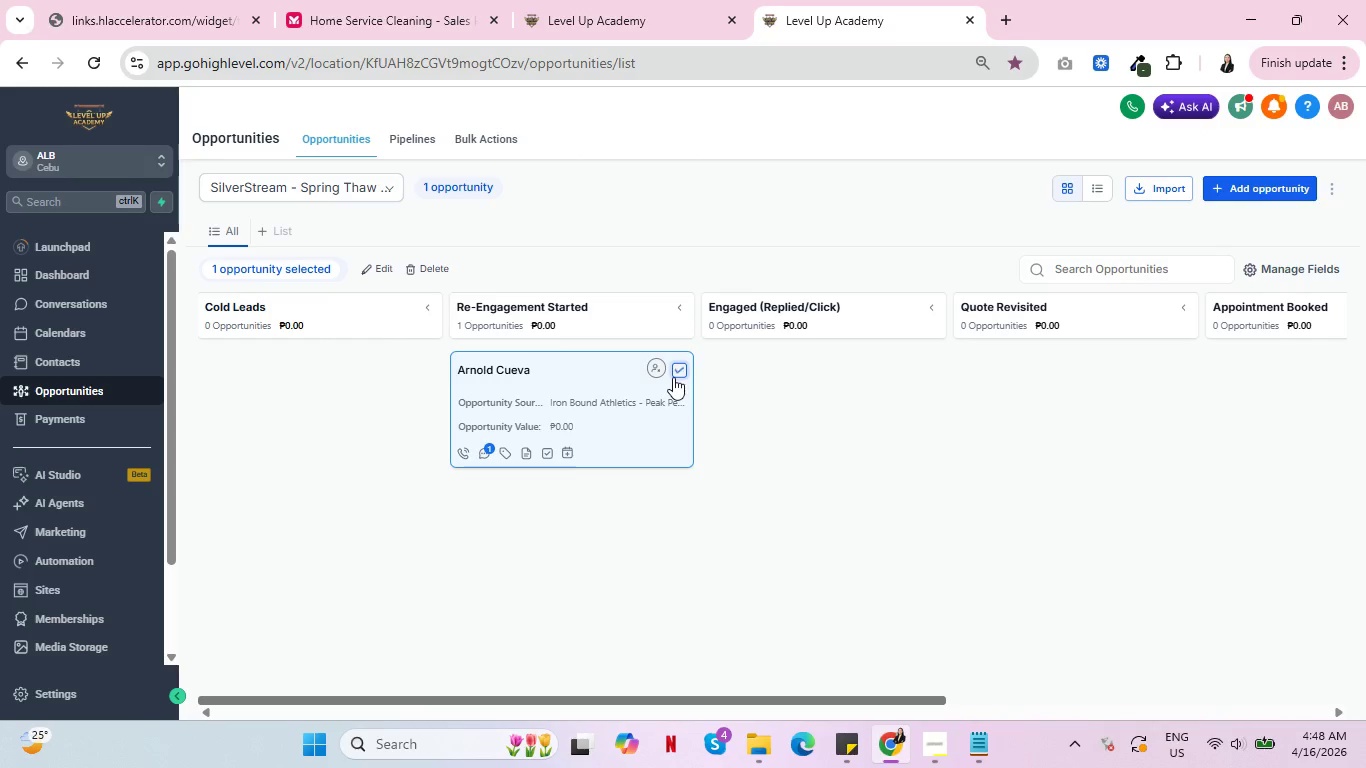 
left_click([434, 269])
 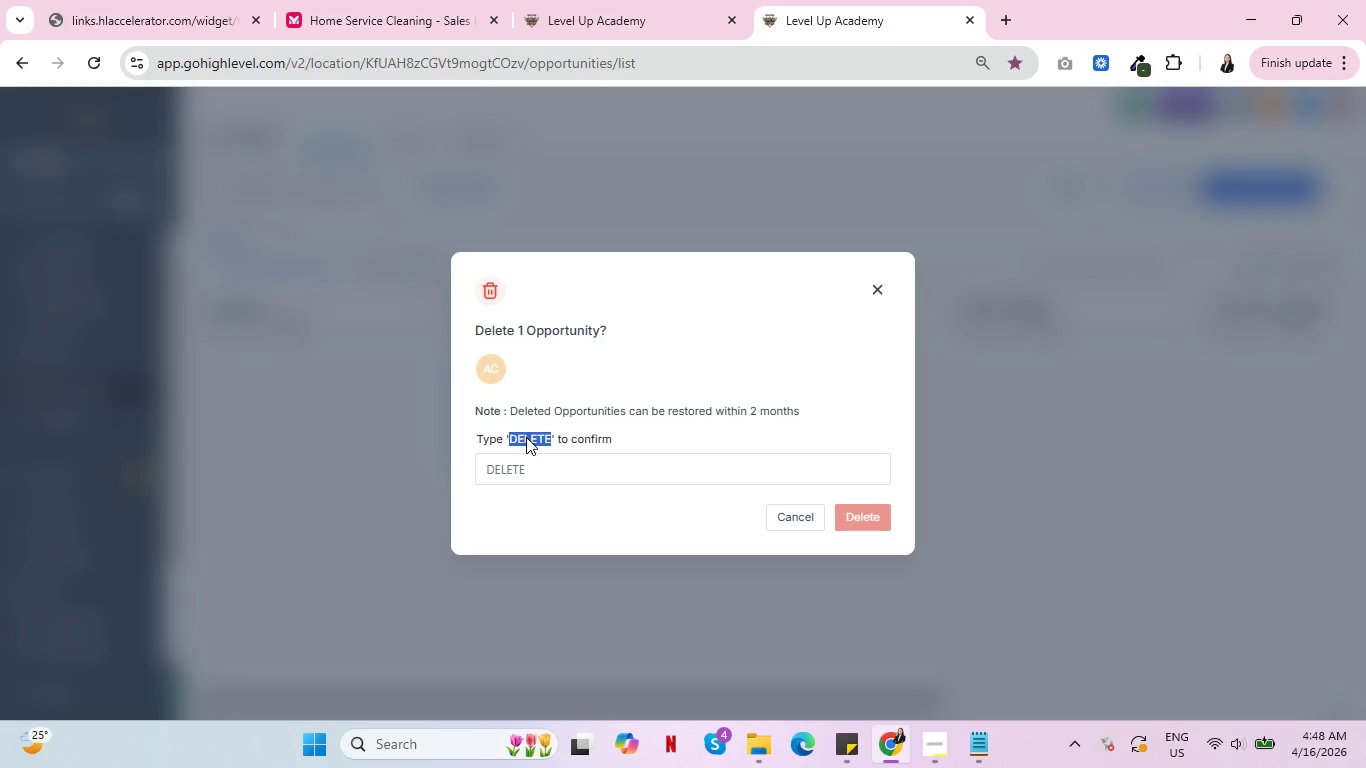 
double_click([526, 437])
 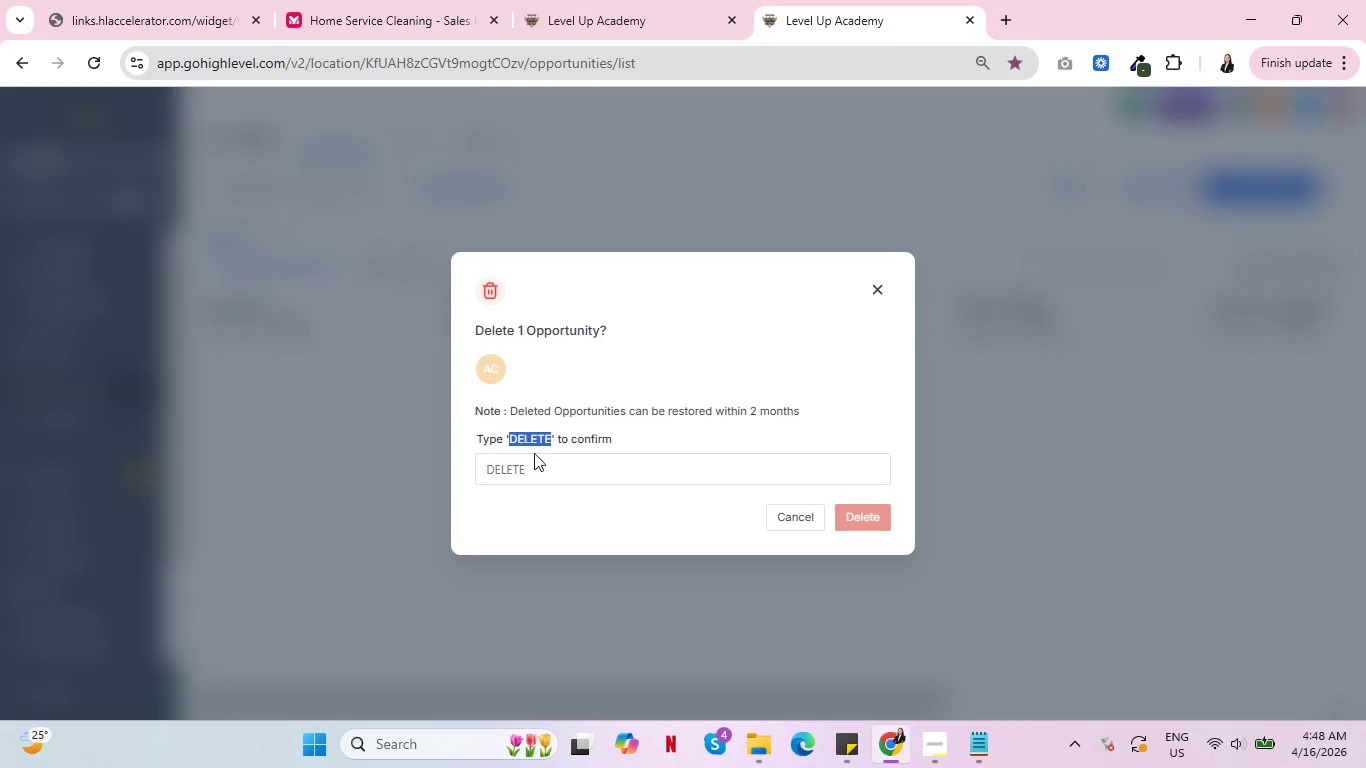 
key(Control+C)
 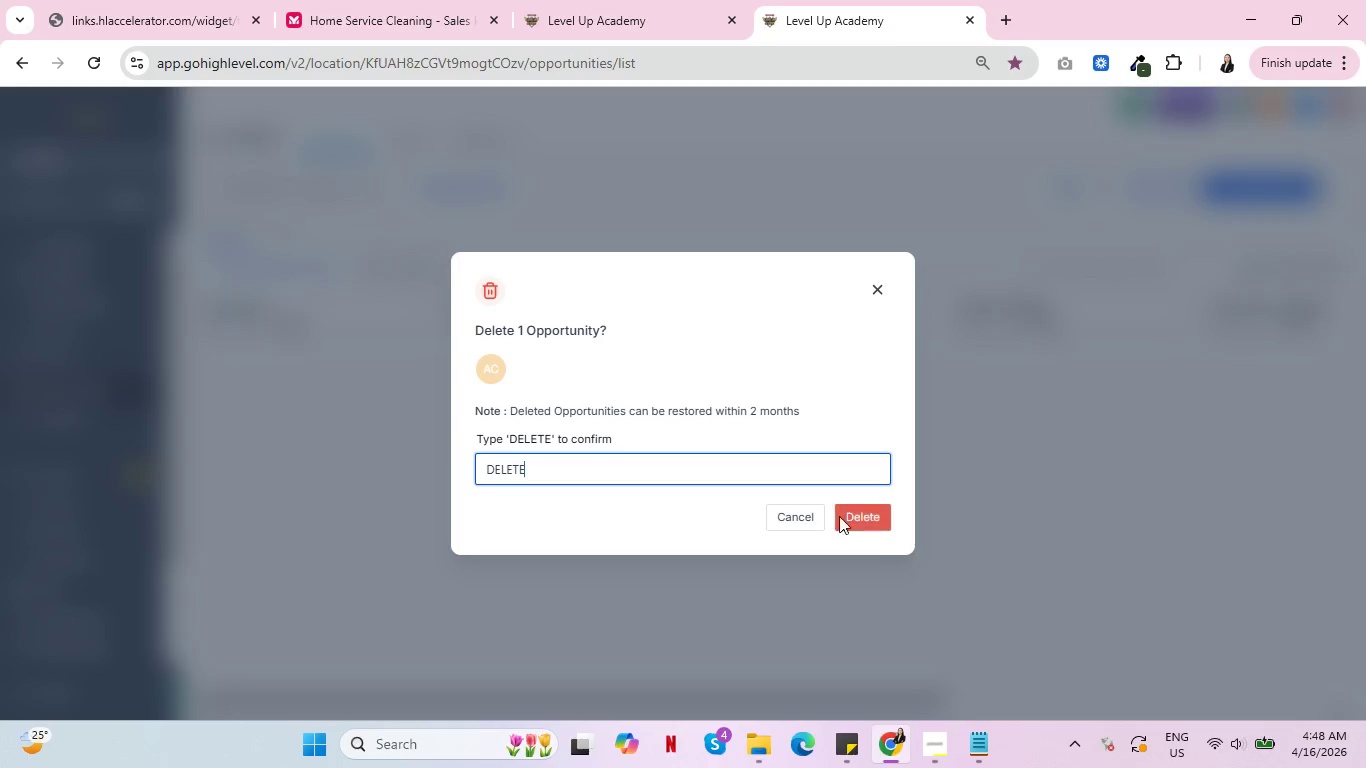 
key(Control+ControlLeft)
 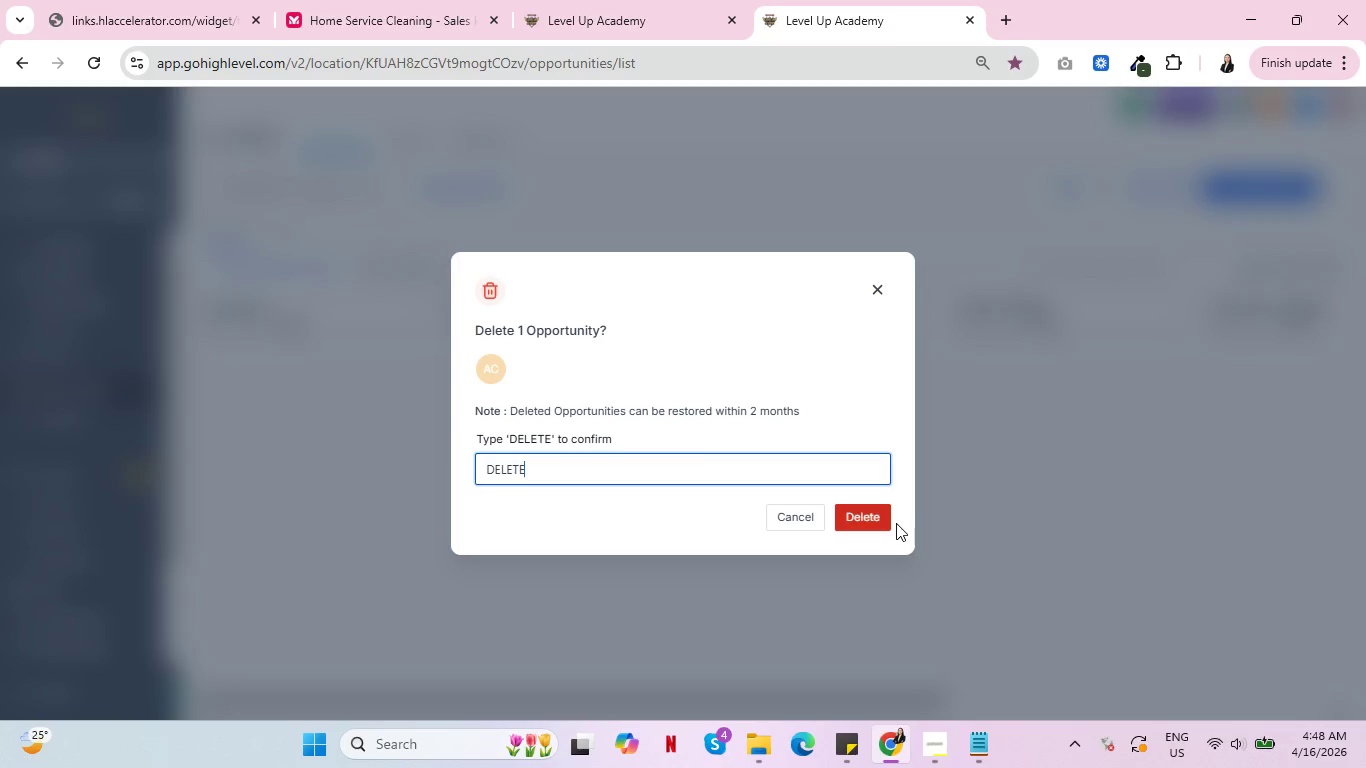 
key(Control+V)
 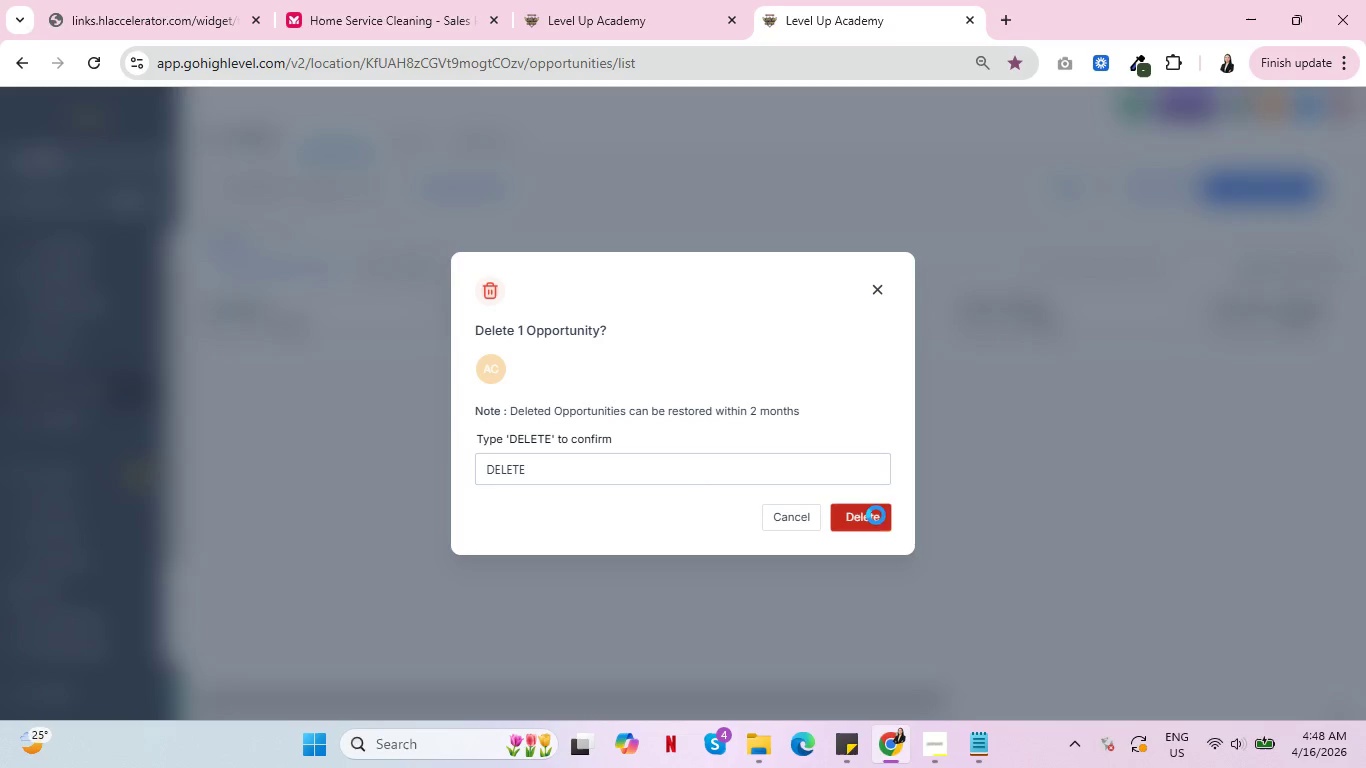 
left_click([877, 516])
 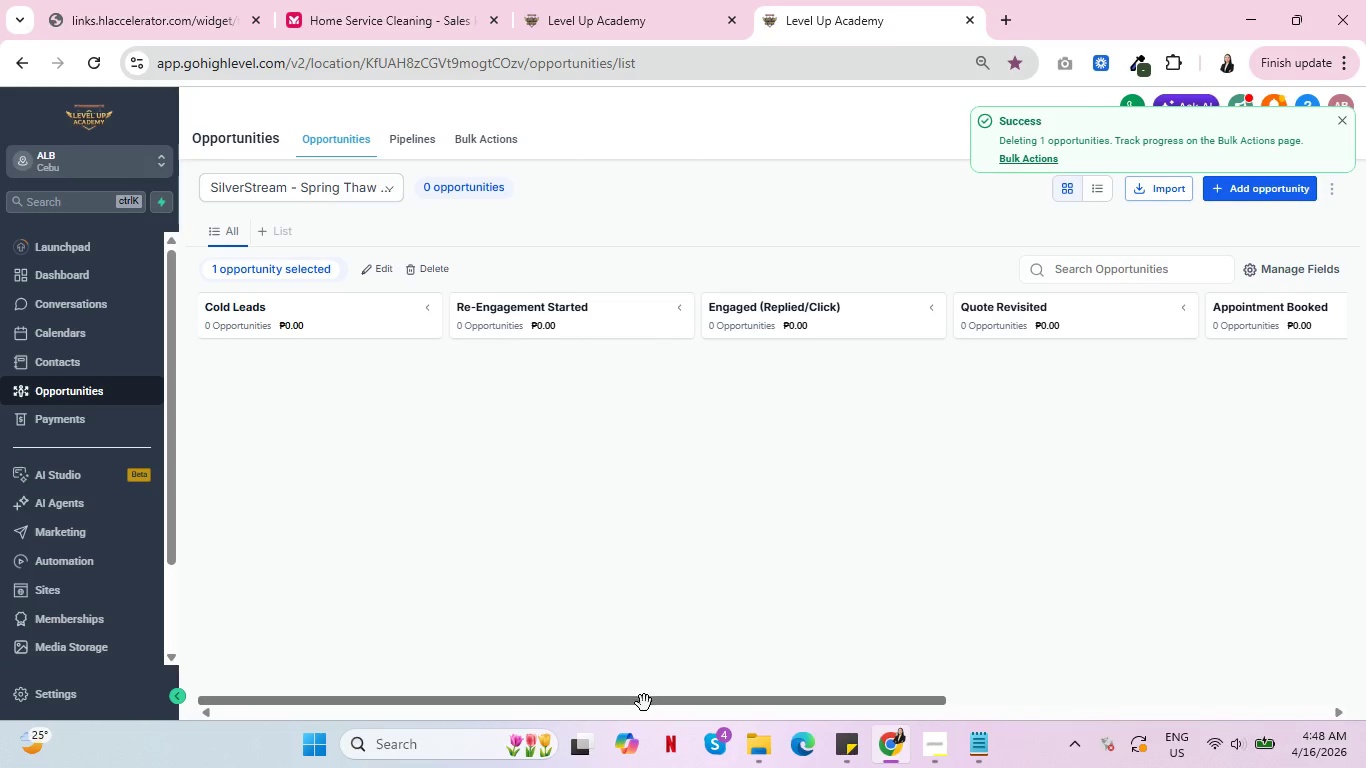 
left_click_drag(start_coordinate=[644, 704], to_coordinate=[401, 678])
 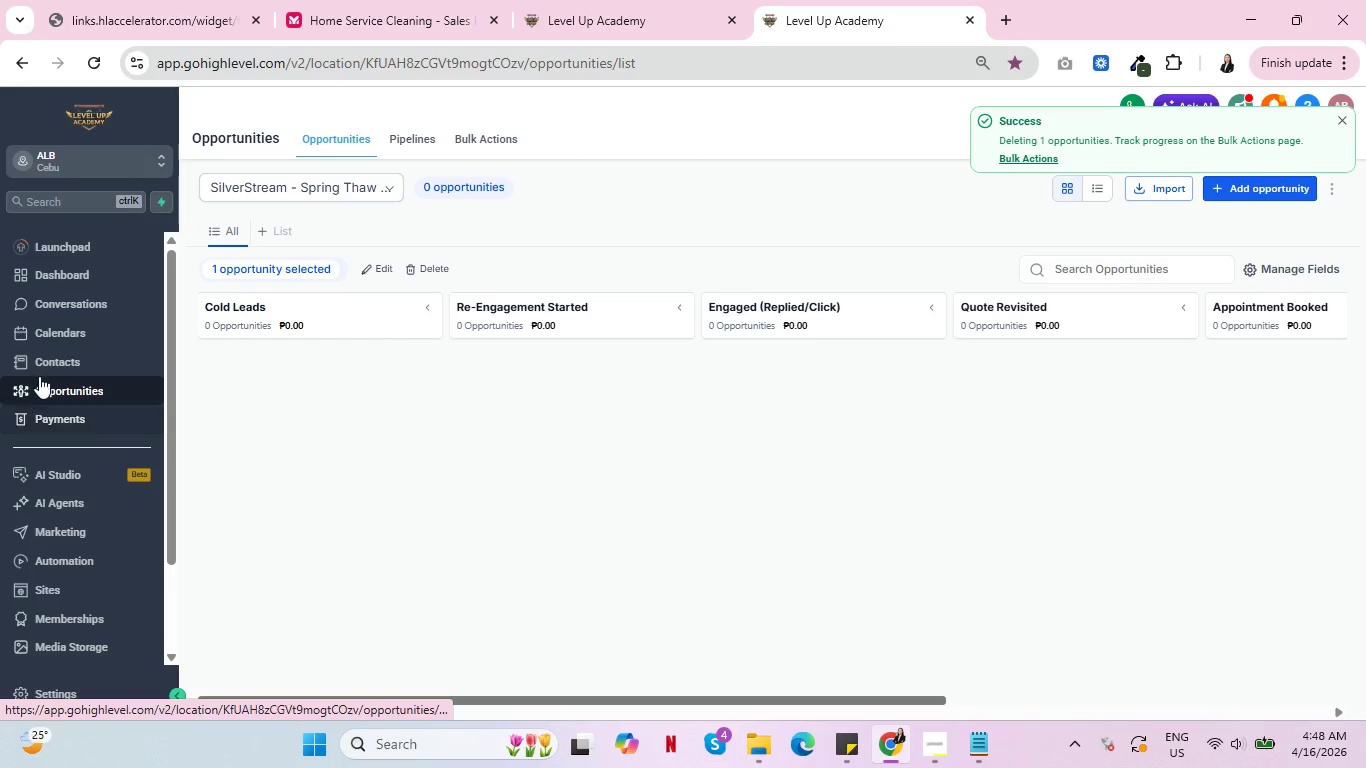 
left_click([57, 350])
 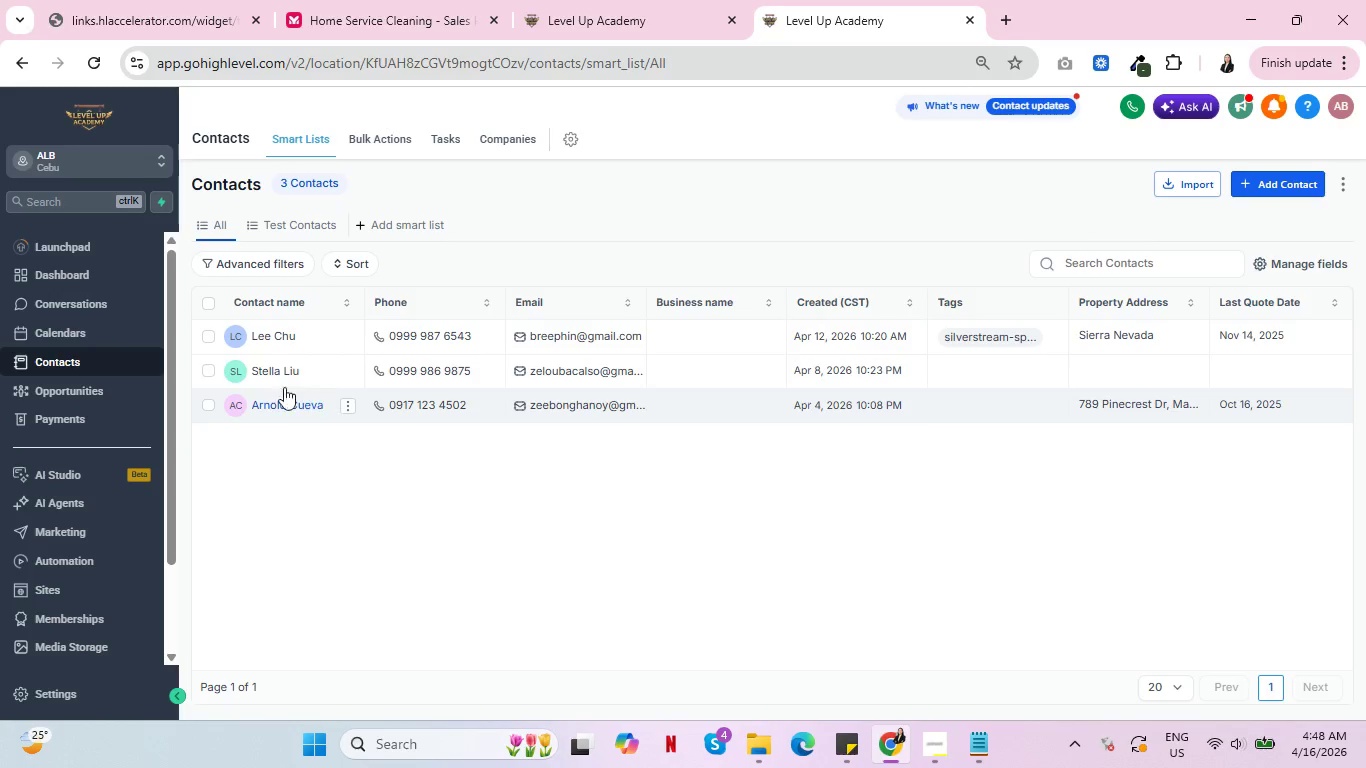 
left_click([267, 373])
 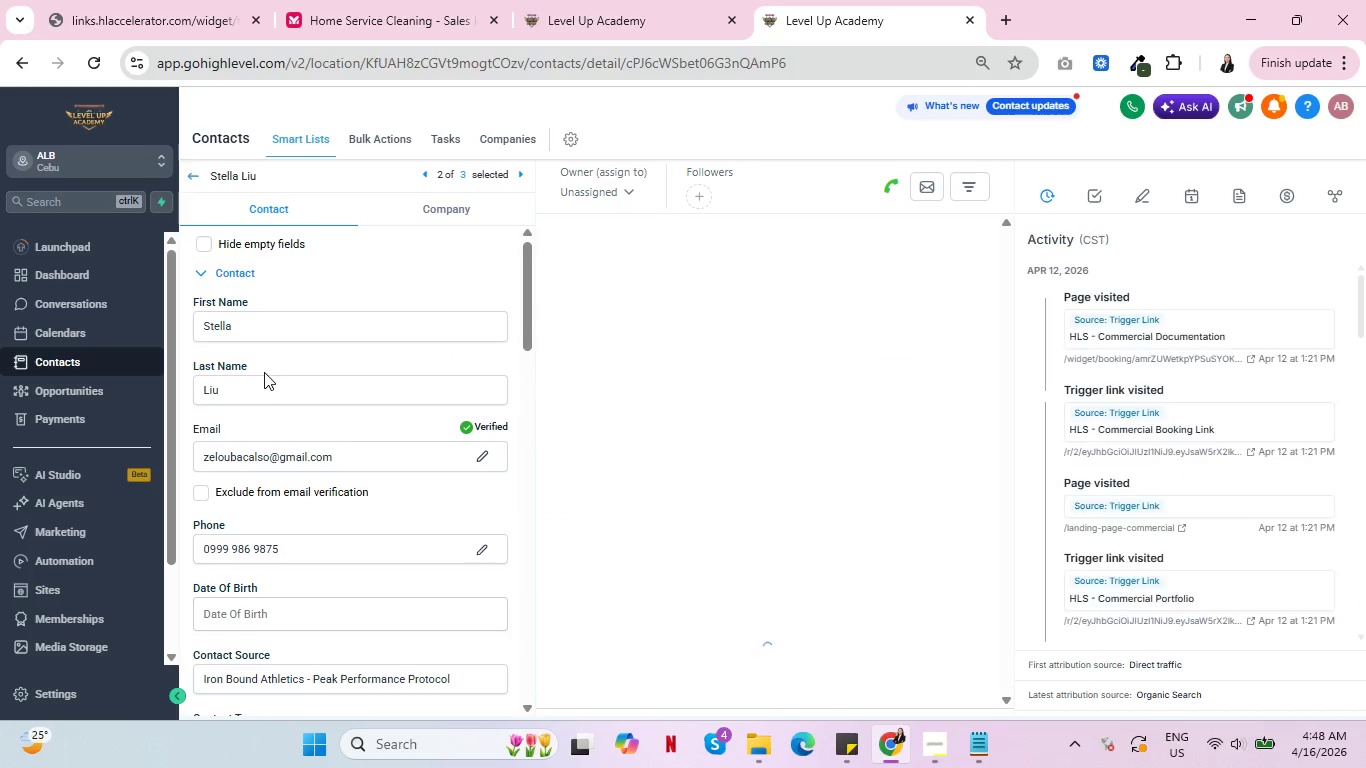 
scroll: coordinate [358, 438], scroll_direction: down, amount: 16.0
 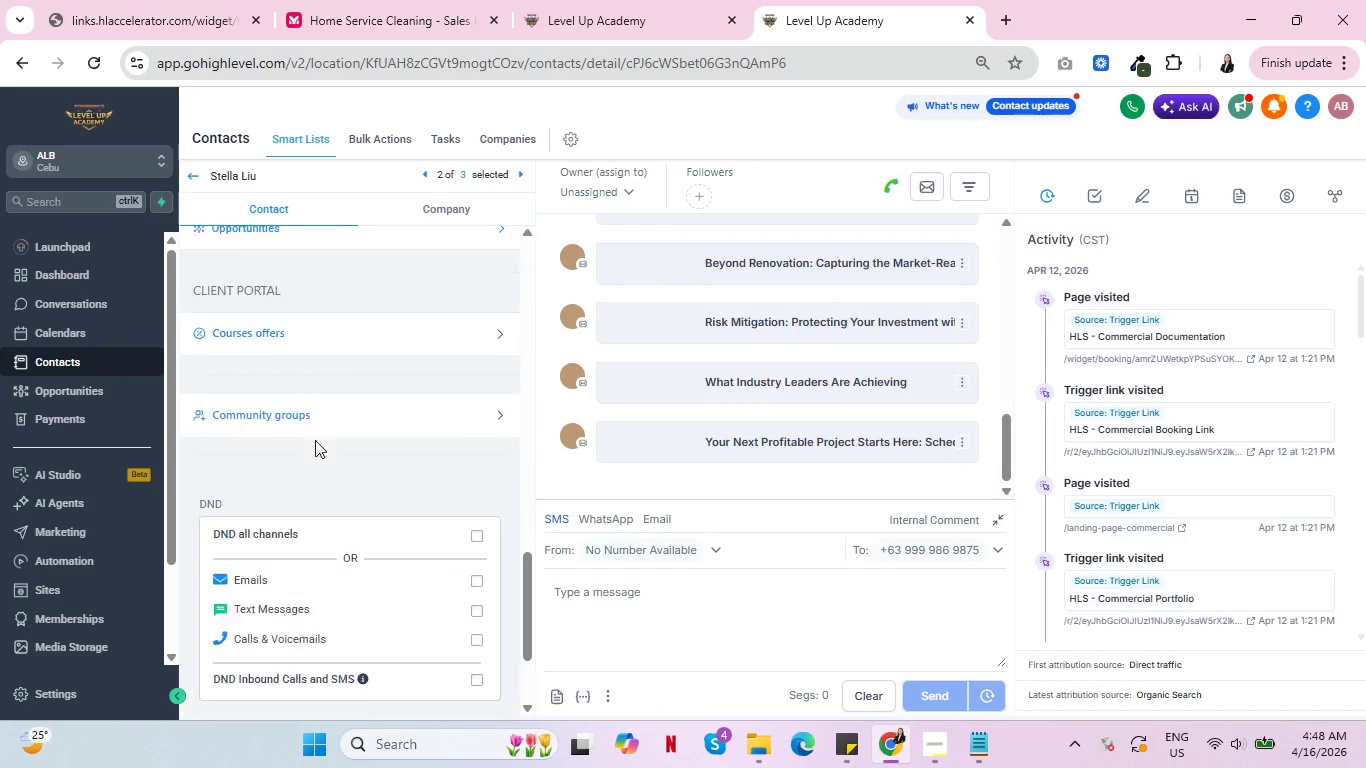 
scroll: coordinate [299, 430], scroll_direction: up, amount: 4.0
 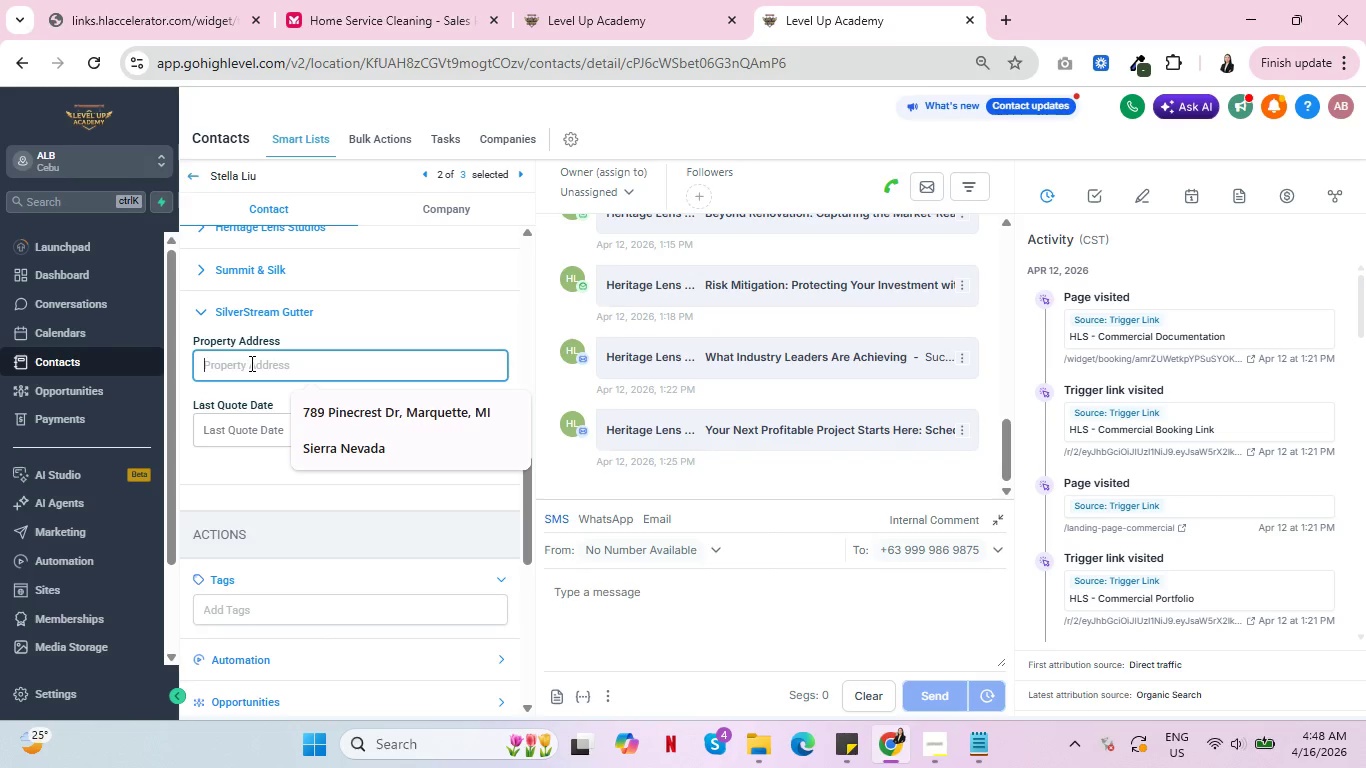 
wait(16.12)
 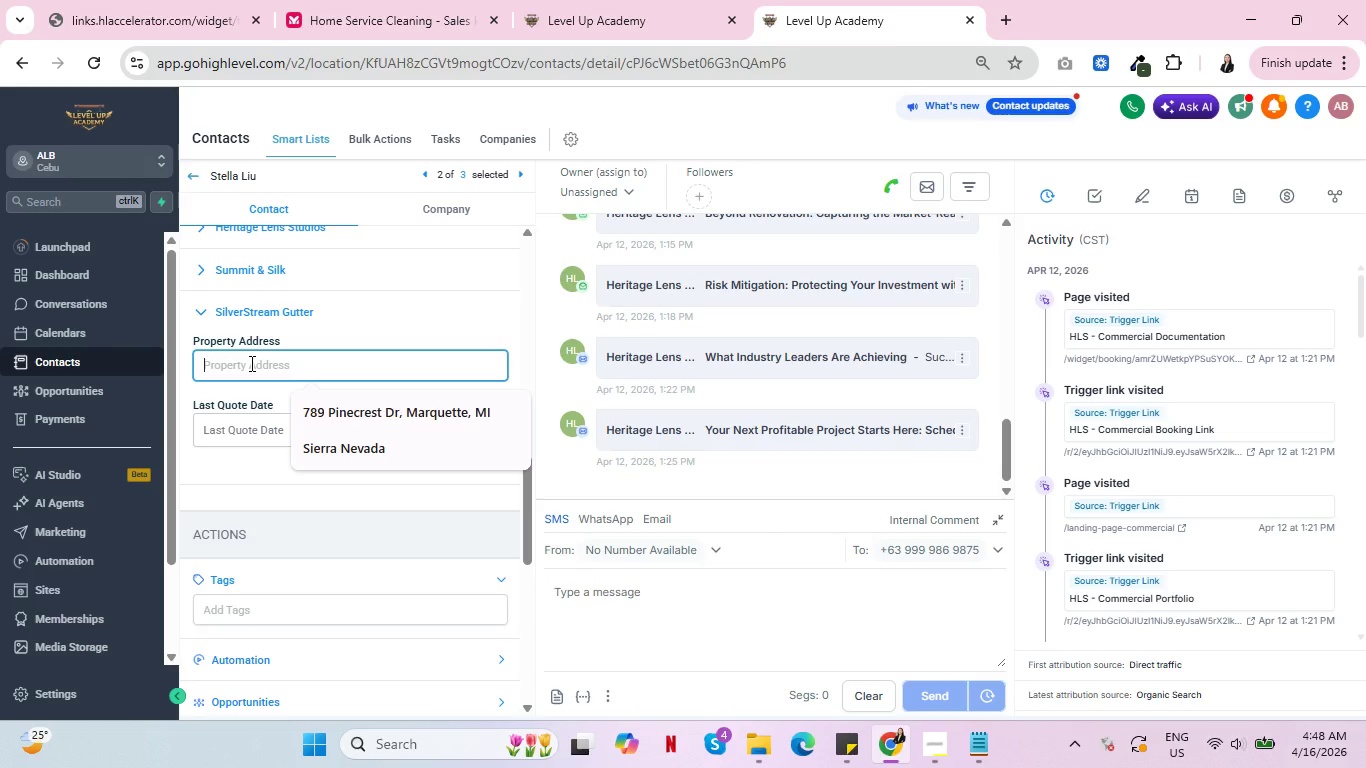 
type(KAs)
key(Backspace)
key(Backspace)
type(N)
key(Backspace)
type(na)
key(Backspace)
key(Backspace)
type(ansas Mis)
key(Backspace)
key(Backspace)
key(Backspace)
type(City, Misou)
key(Backspace)
key(Backspace)
type(souri)
 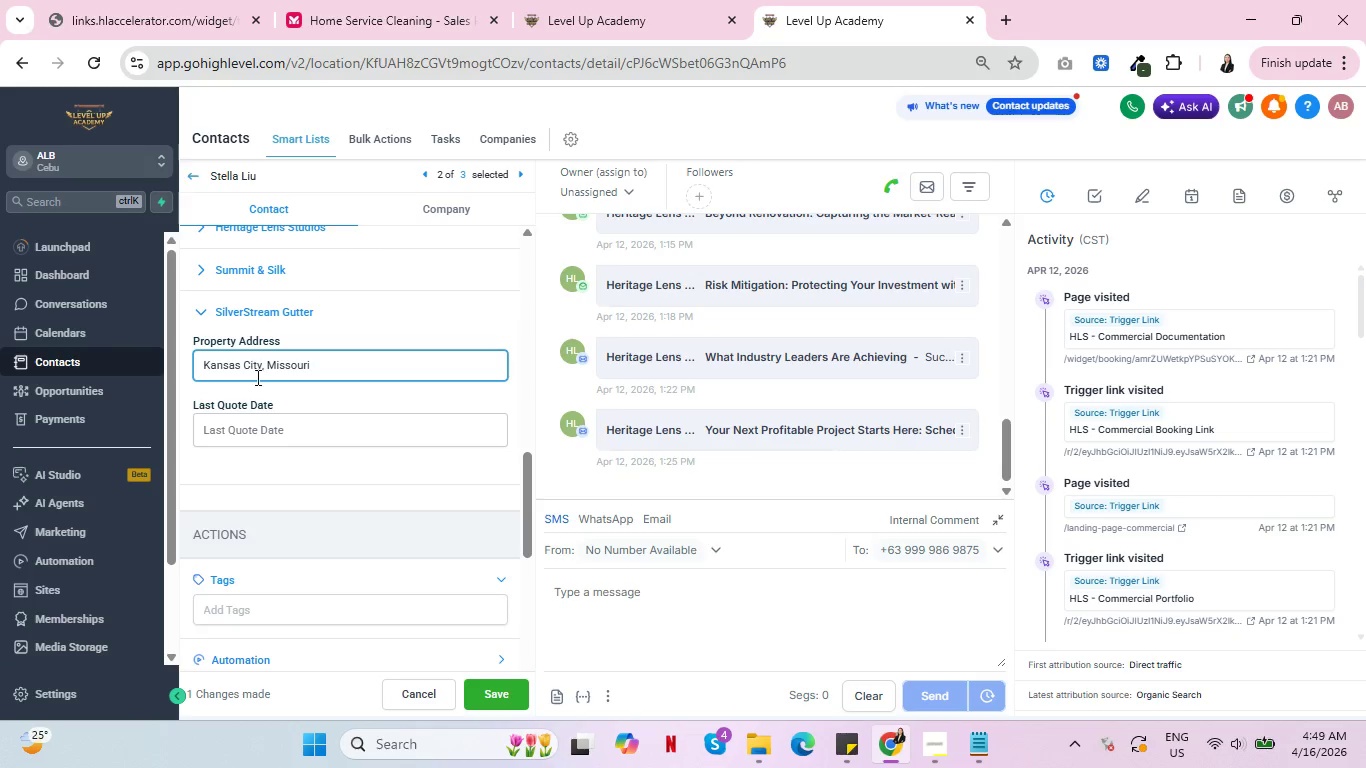 
scroll: coordinate [329, 256], scroll_direction: up, amount: 3.0
 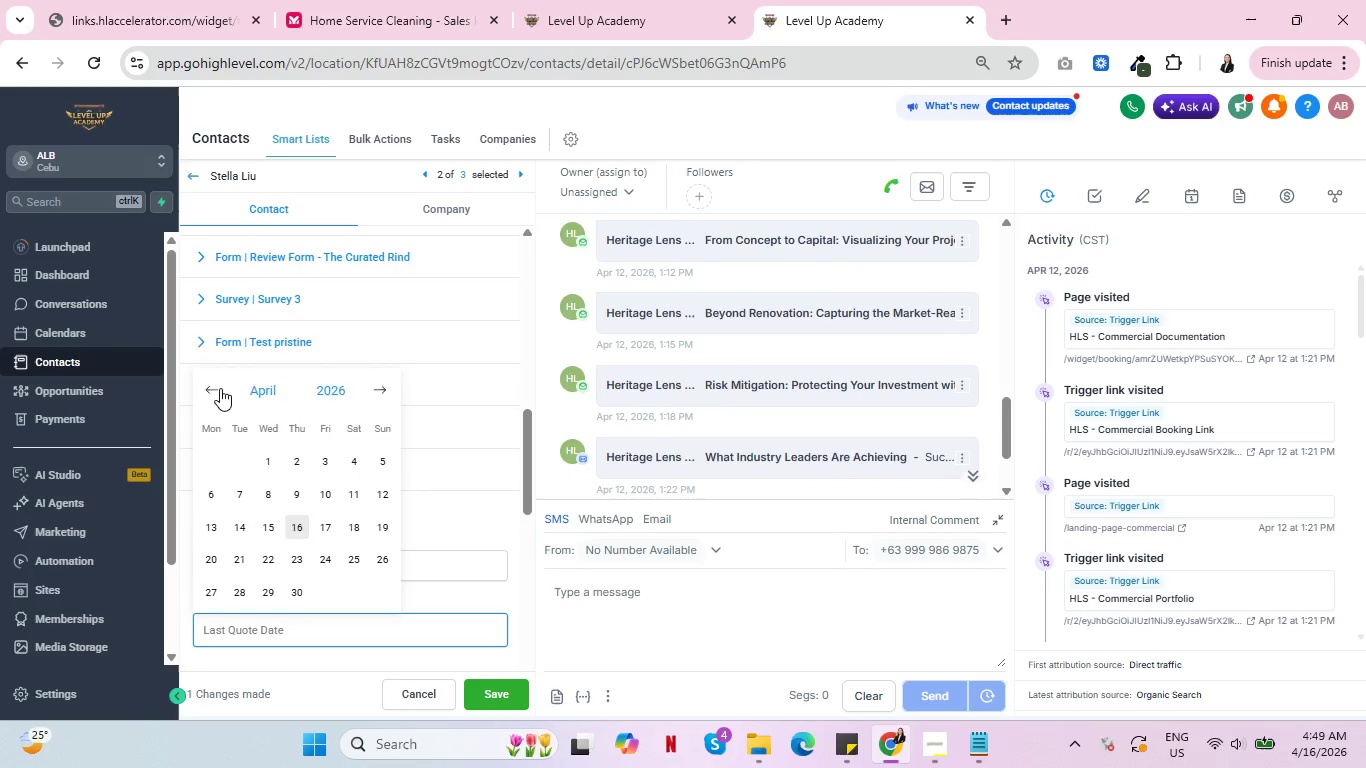 
left_click([220, 388])
 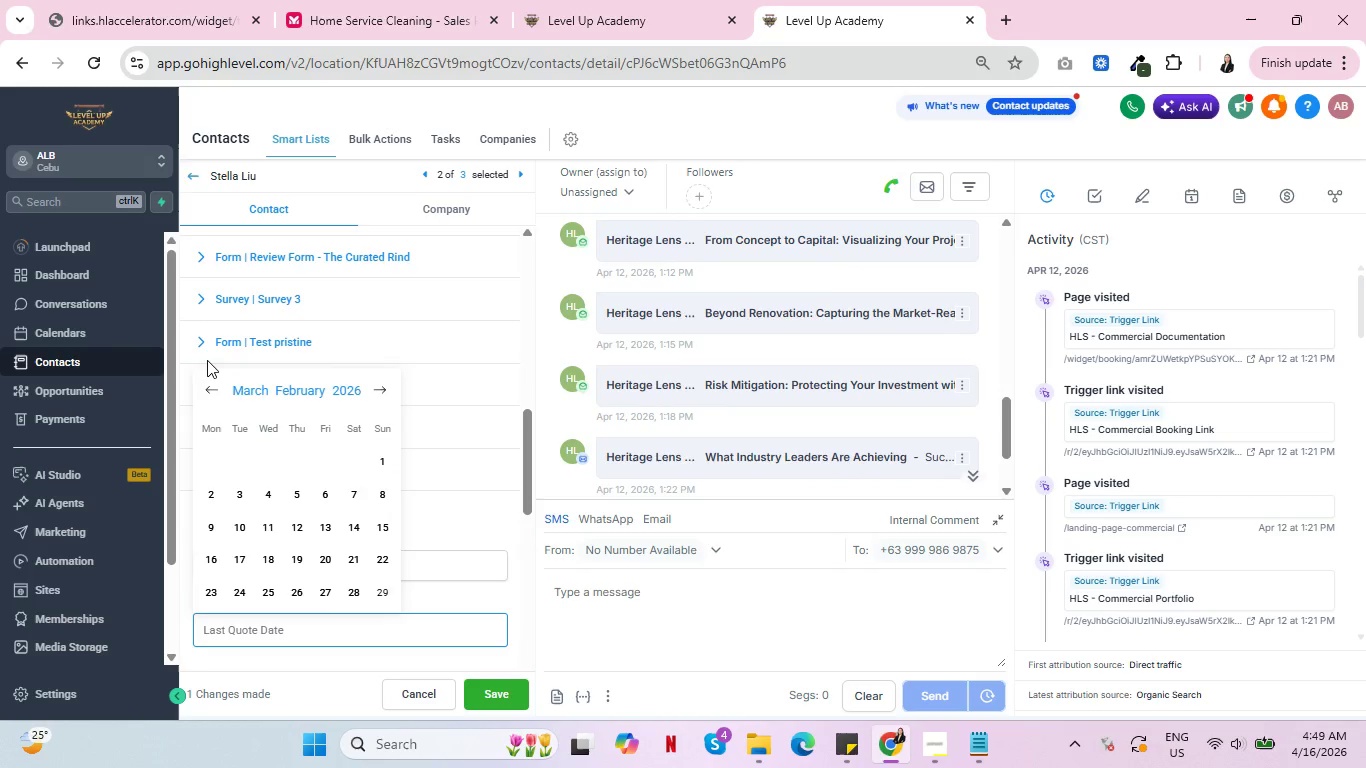 
left_click([208, 361])
 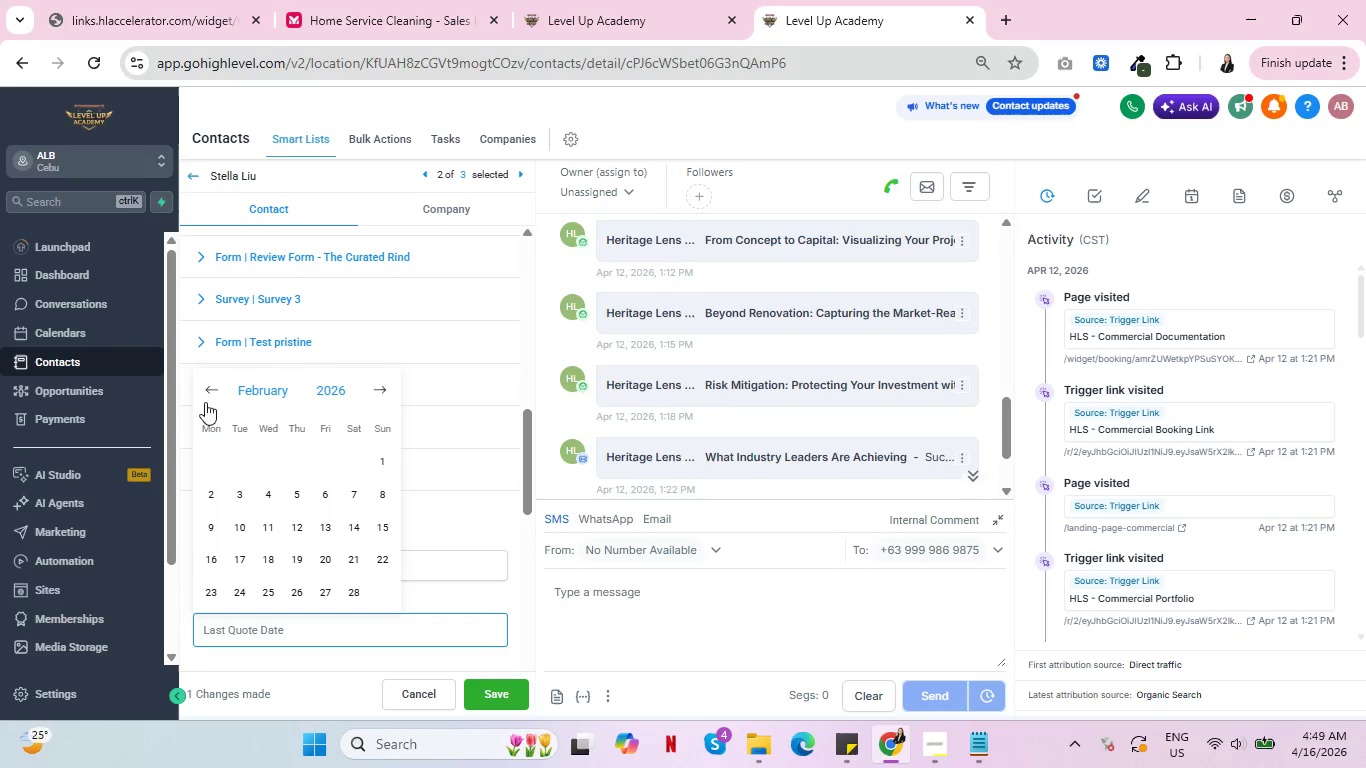 
left_click([207, 388])
 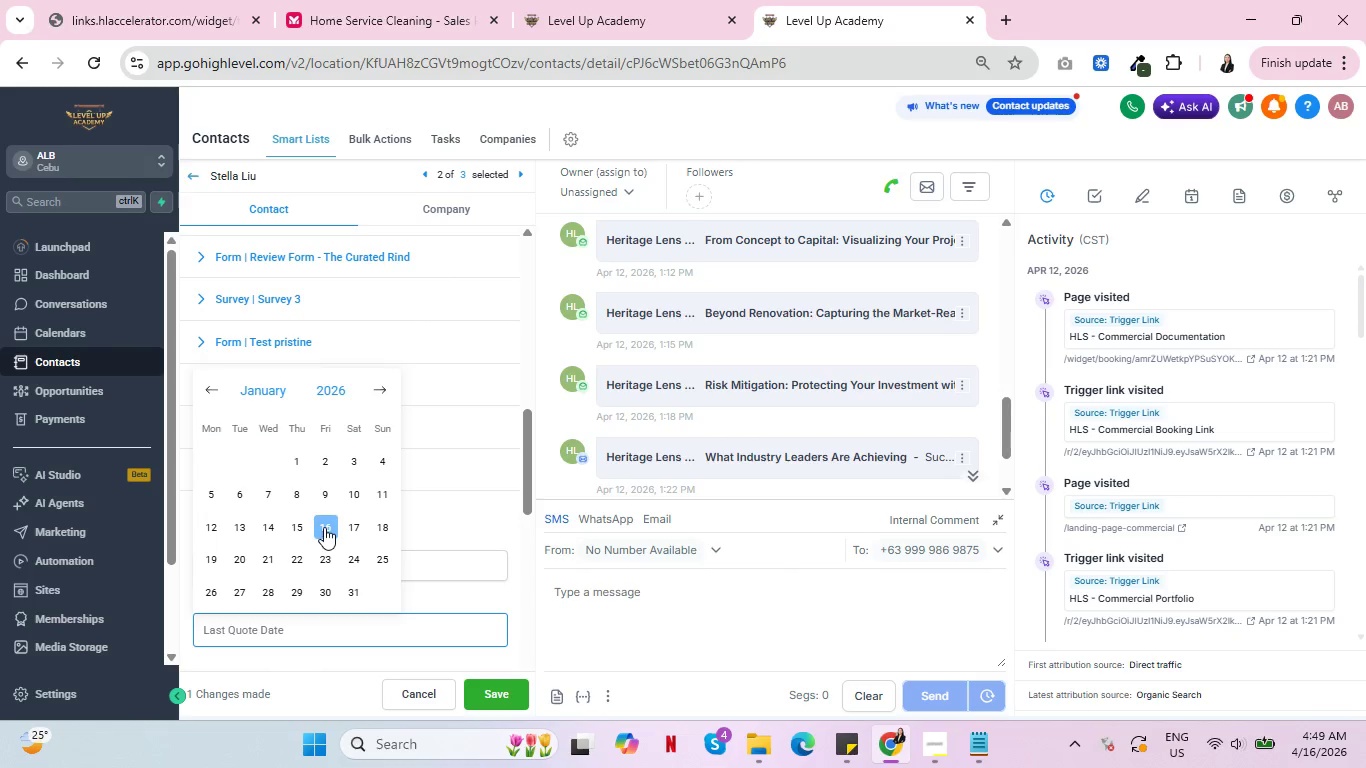 
left_click([324, 527])
 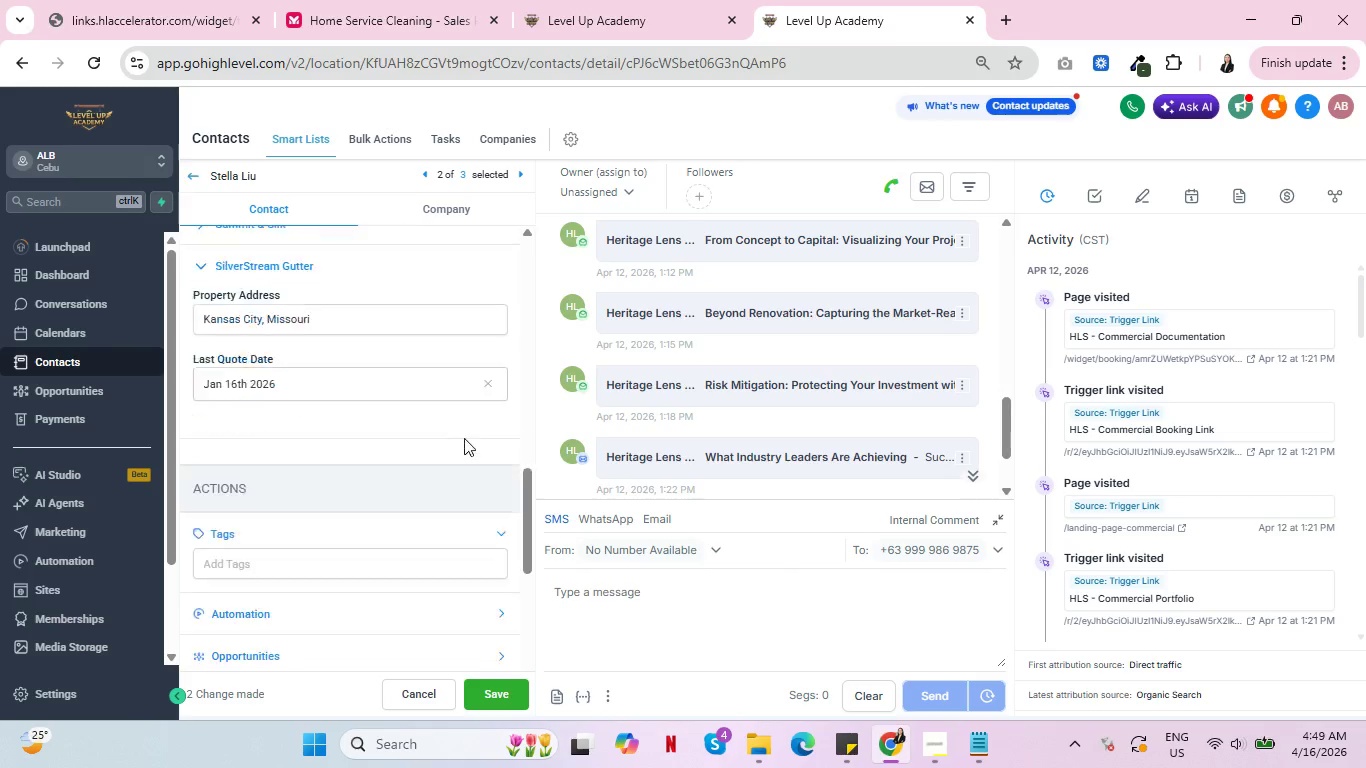 
scroll: coordinate [454, 439], scroll_direction: down, amount: 3.0
 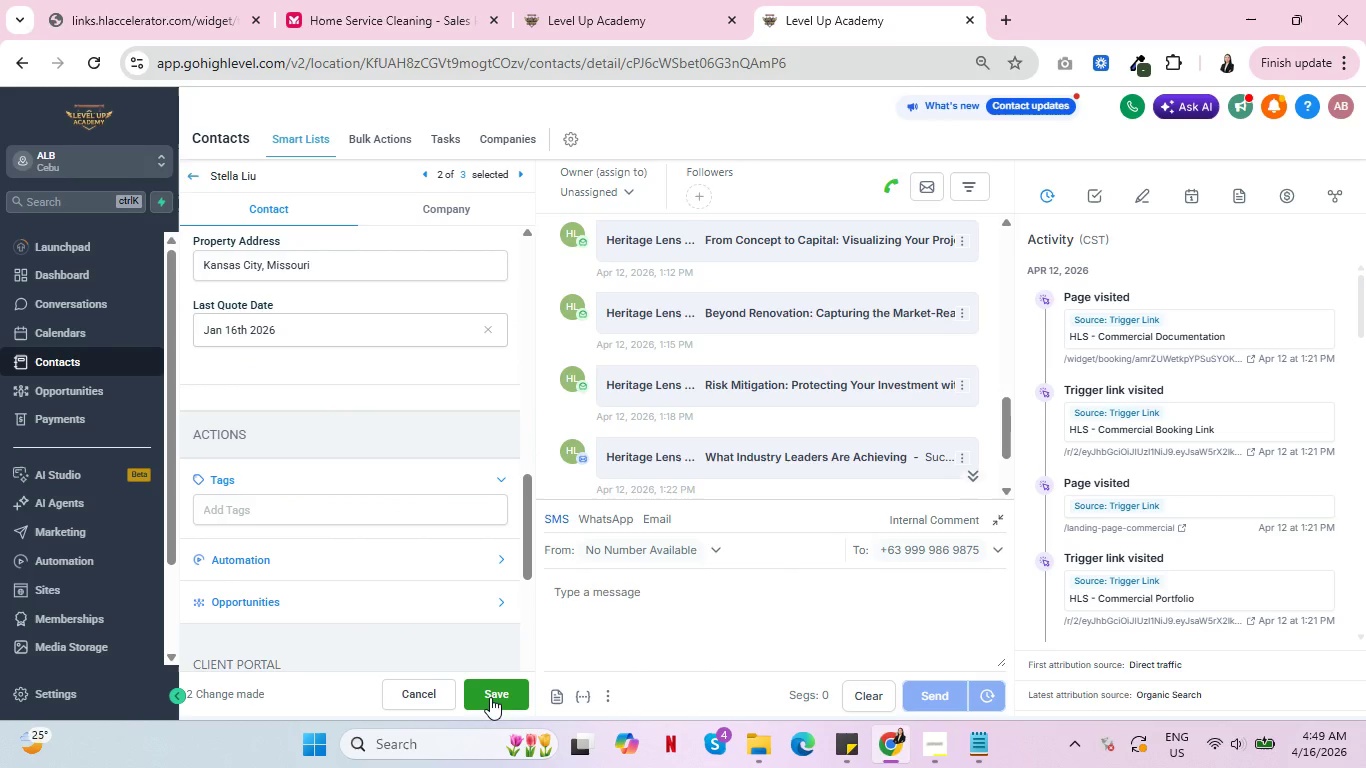 
left_click([312, 513])
 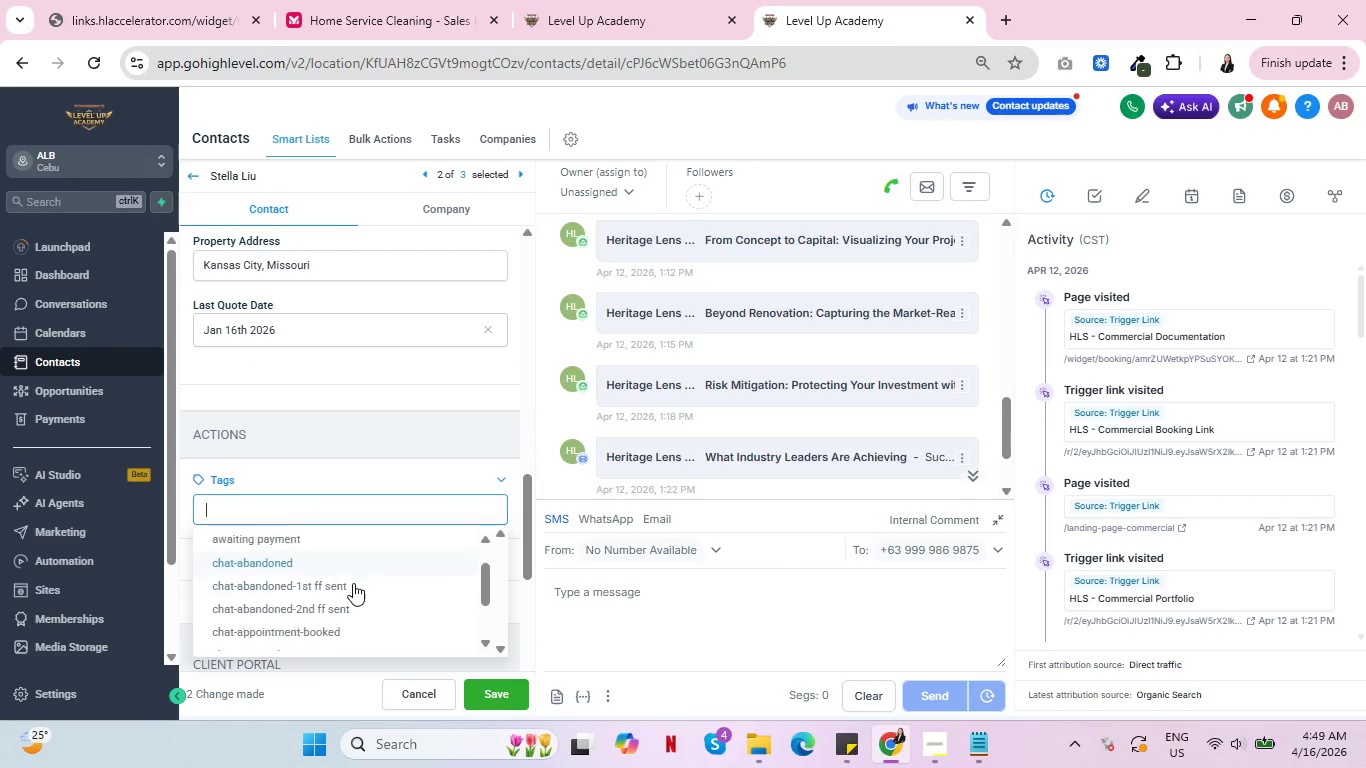 
scroll: coordinate [357, 583], scroll_direction: down, amount: 17.0
 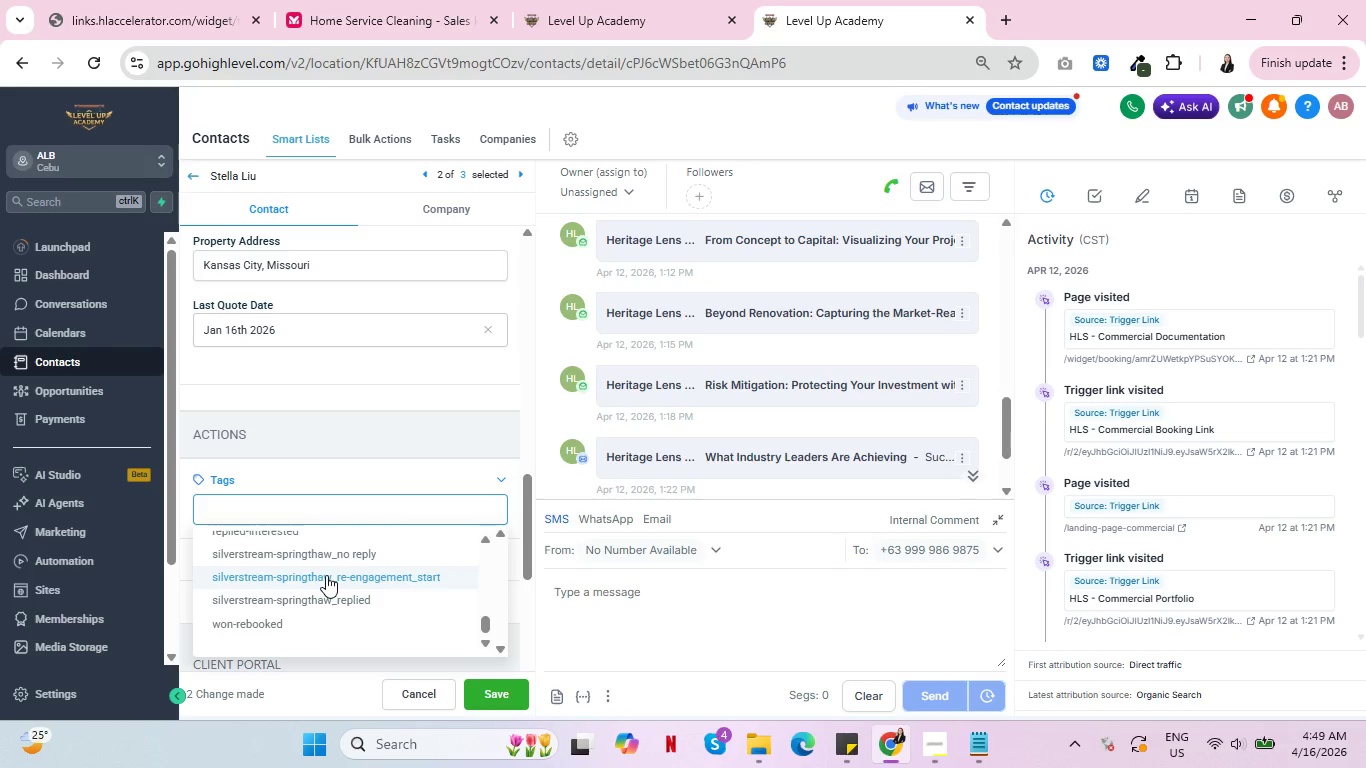 
left_click([326, 575])
 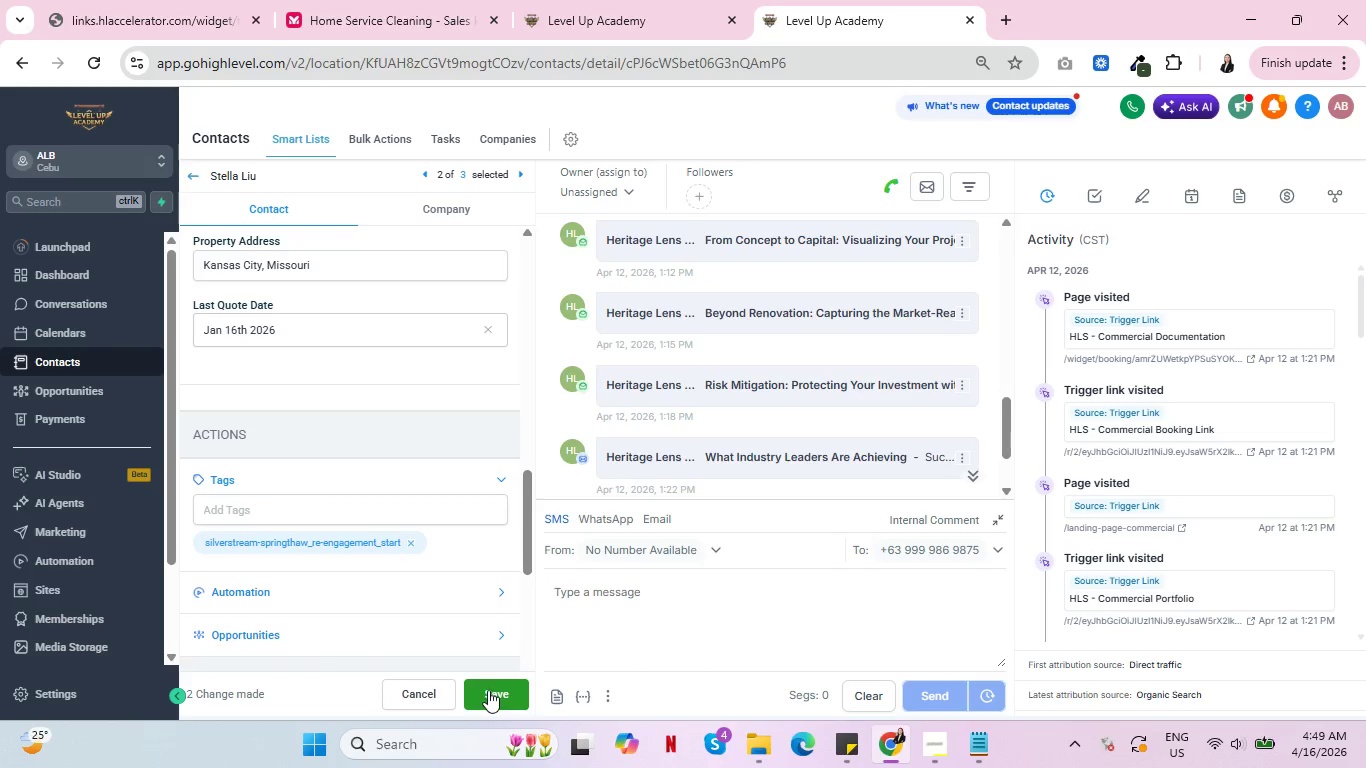 
left_click([488, 690])
 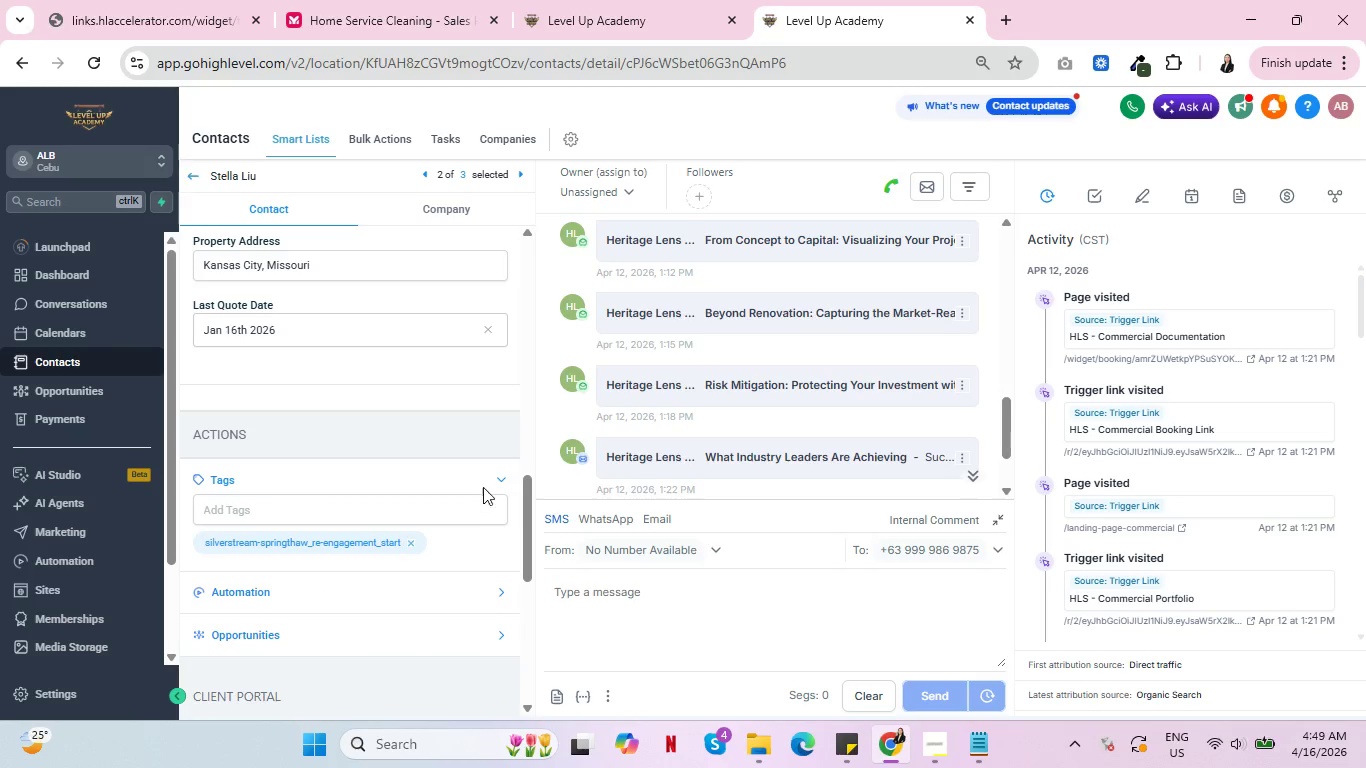 
scroll: coordinate [486, 483], scroll_direction: up, amount: 5.0
 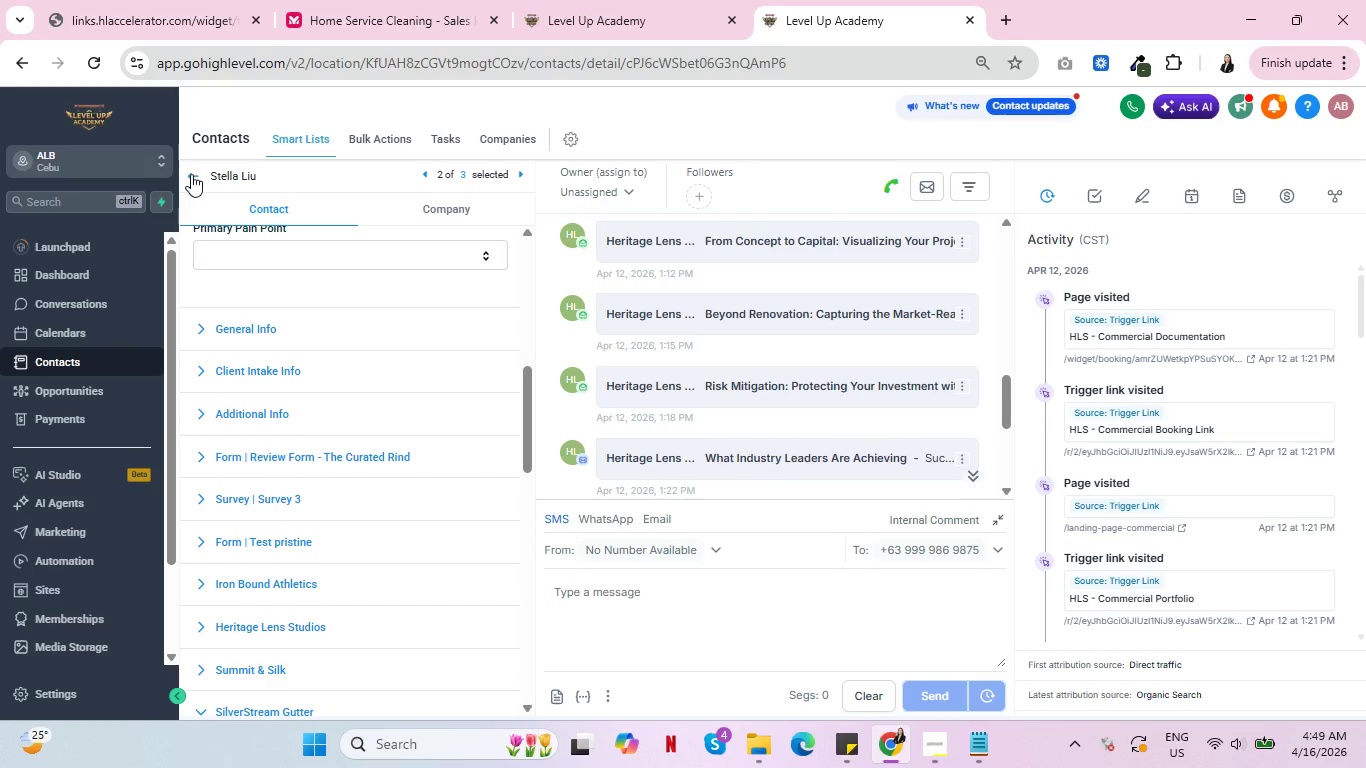 
left_click([191, 174])
 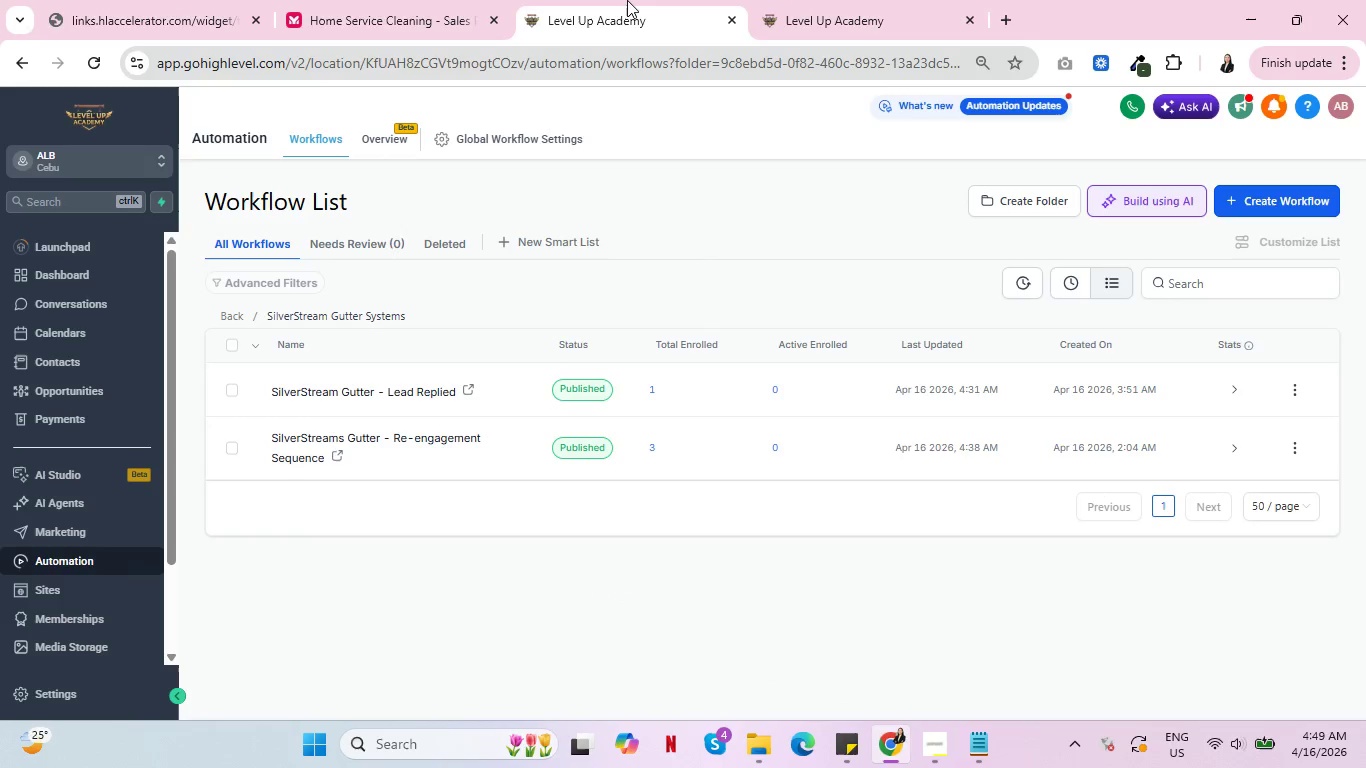 
left_click([627, 0])
 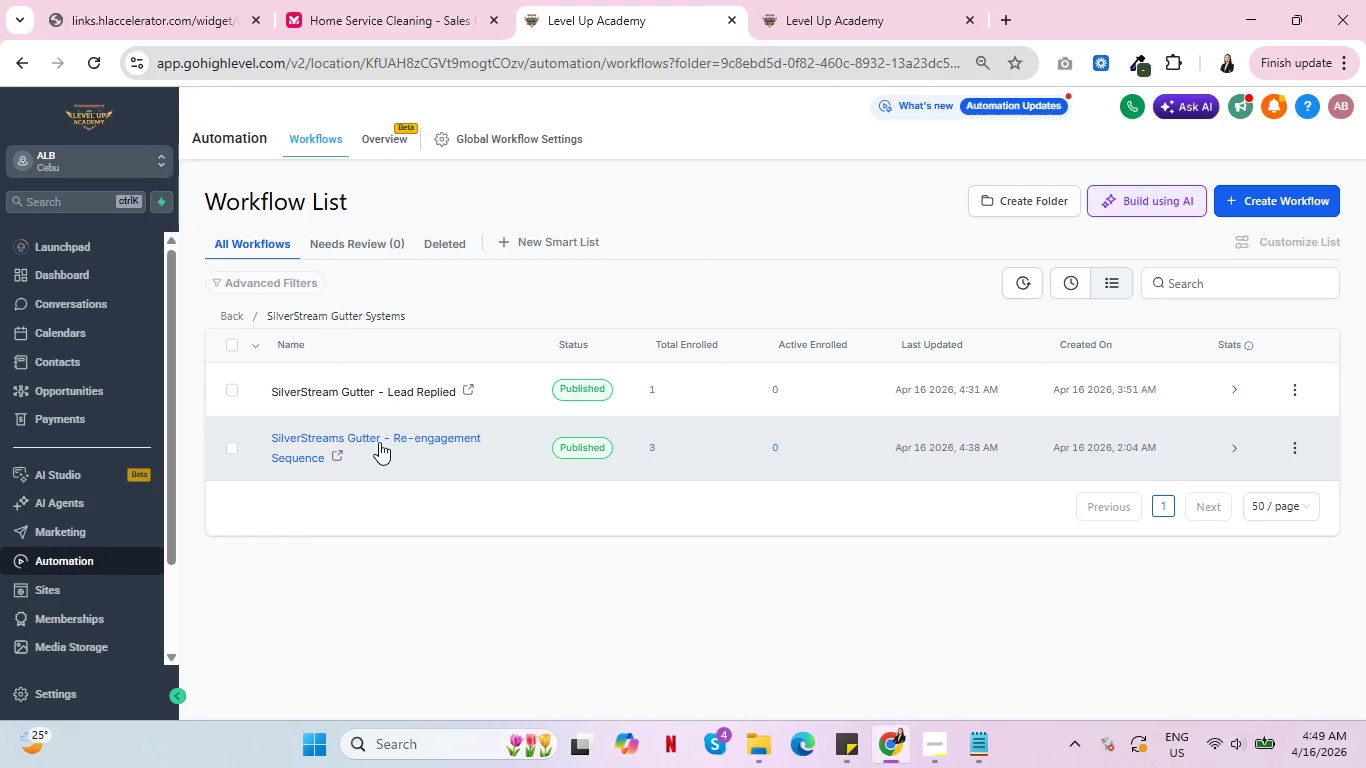 
left_click([379, 442])
 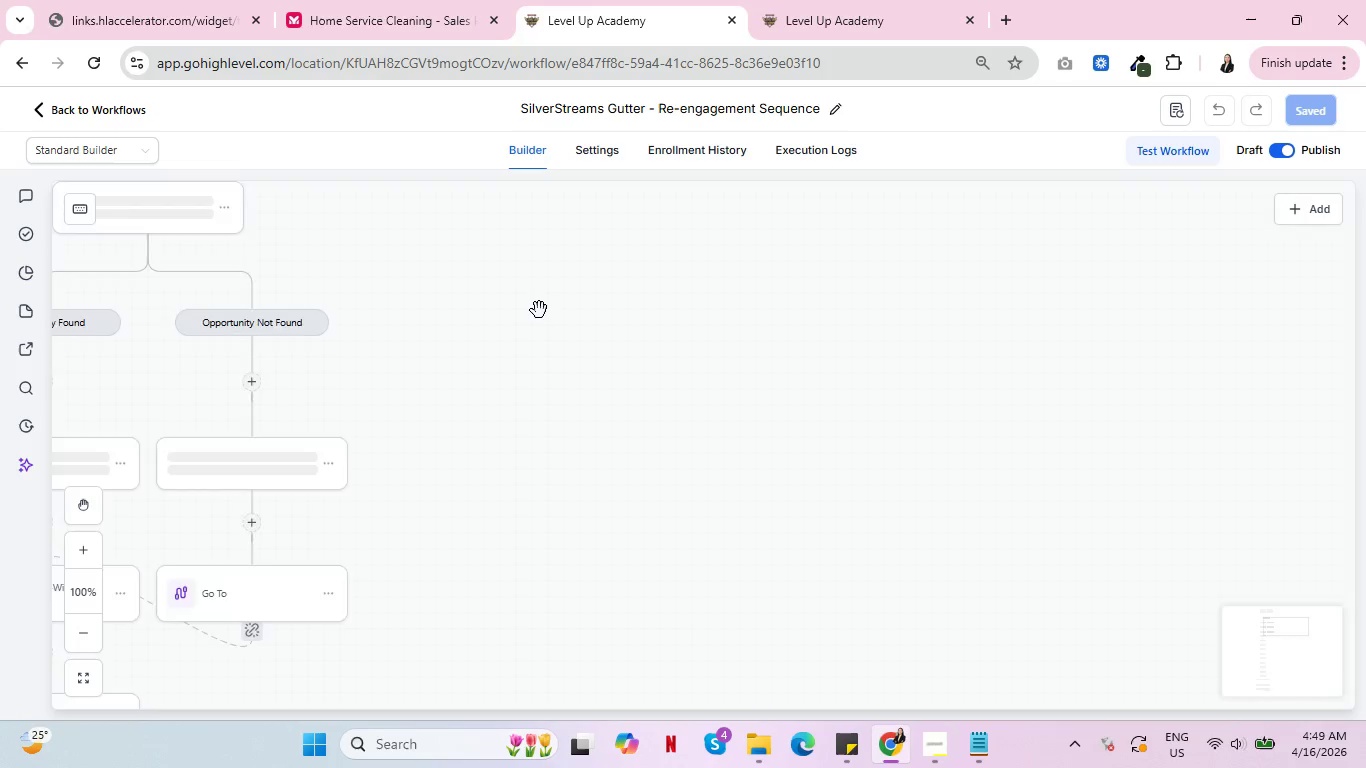 
wait(6.33)
 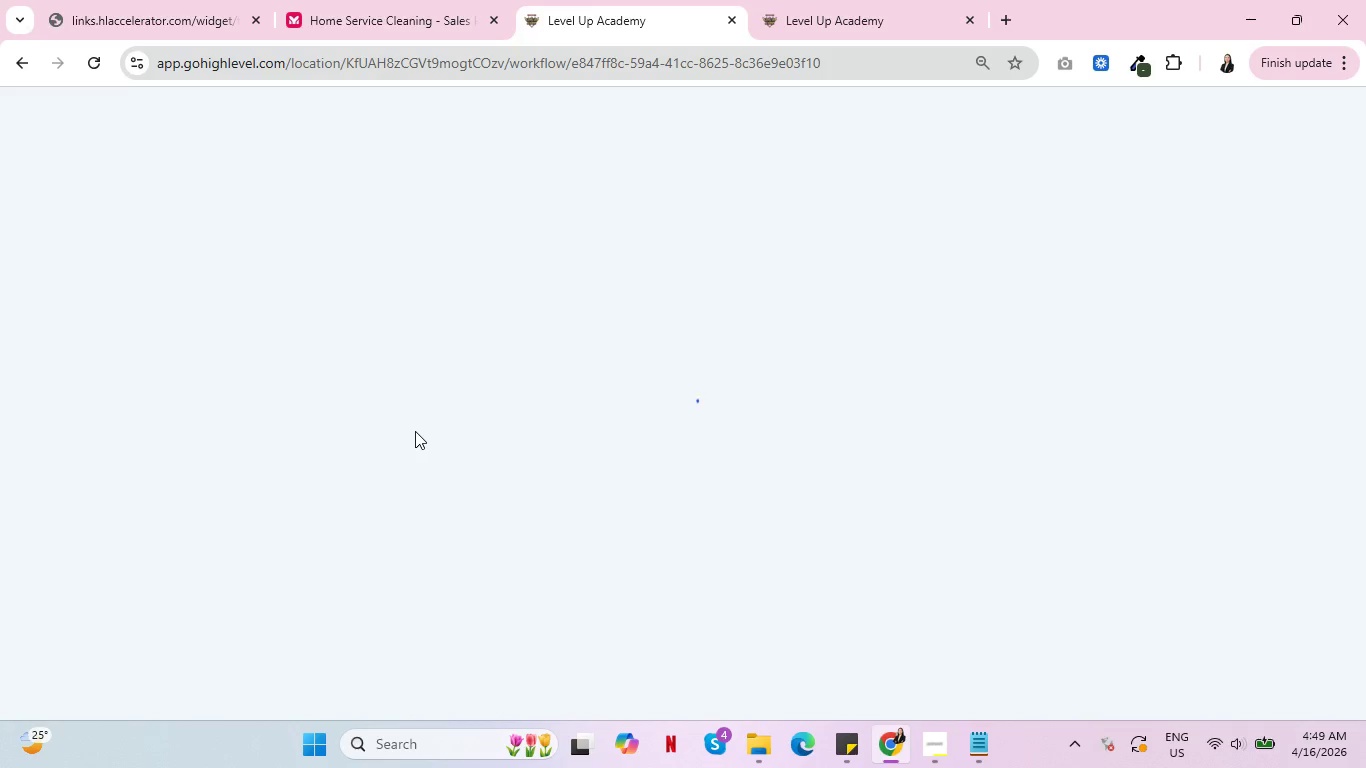 
left_click([679, 149])
 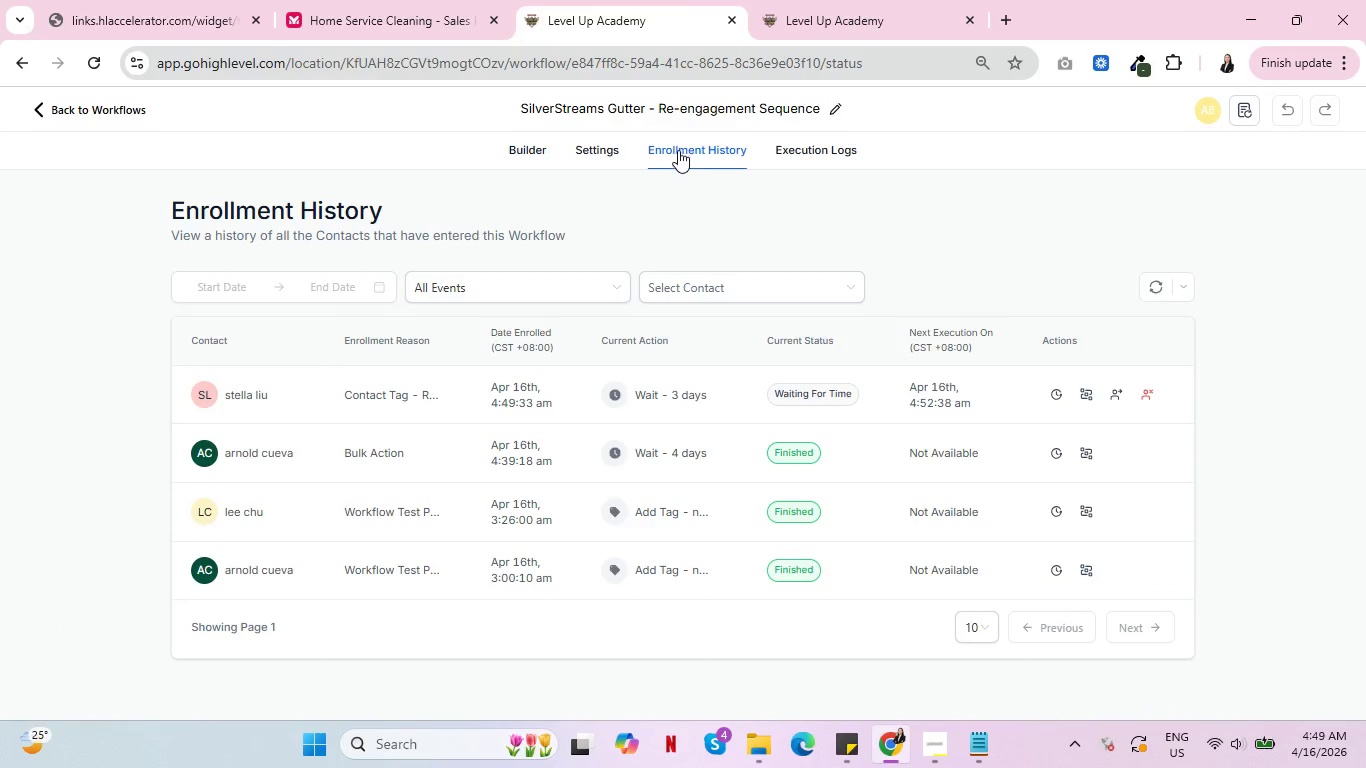 
mouse_move([401, 392])
 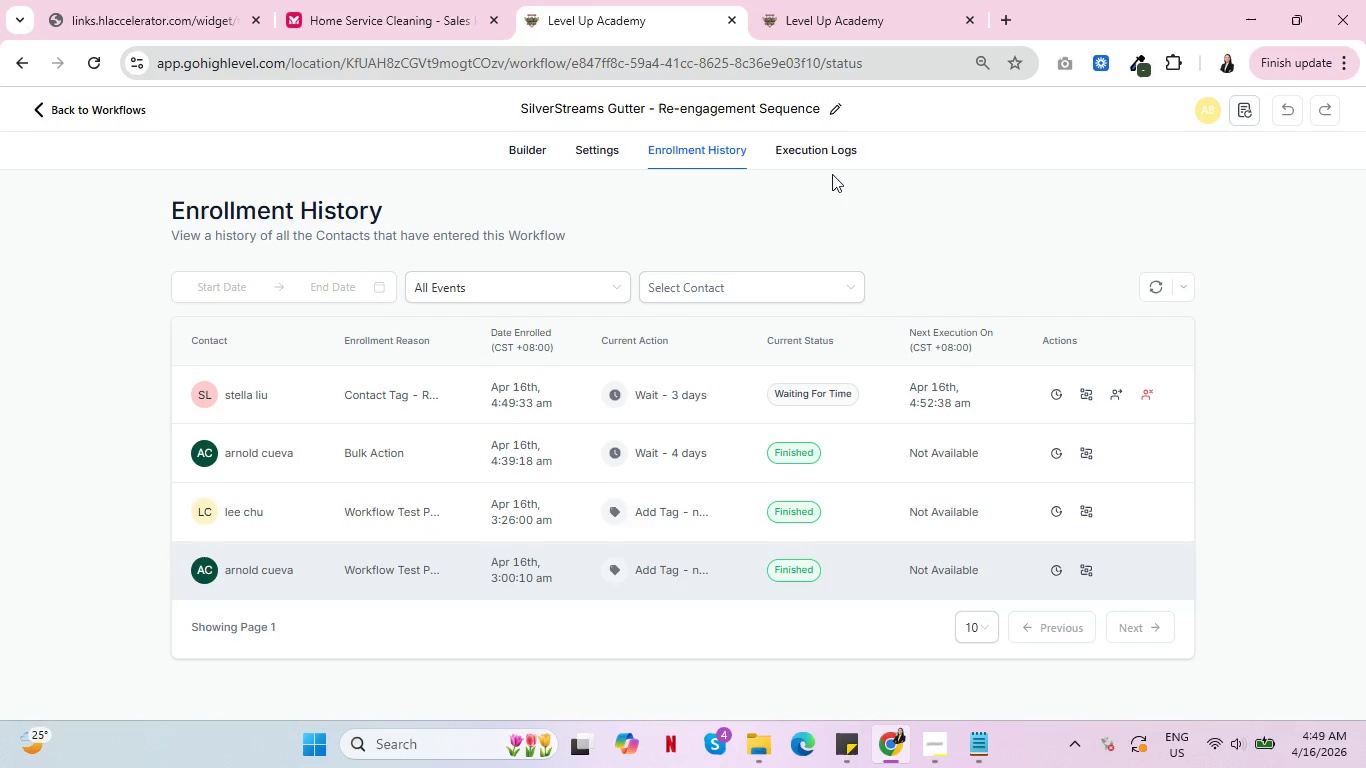 
left_click([835, 139])
 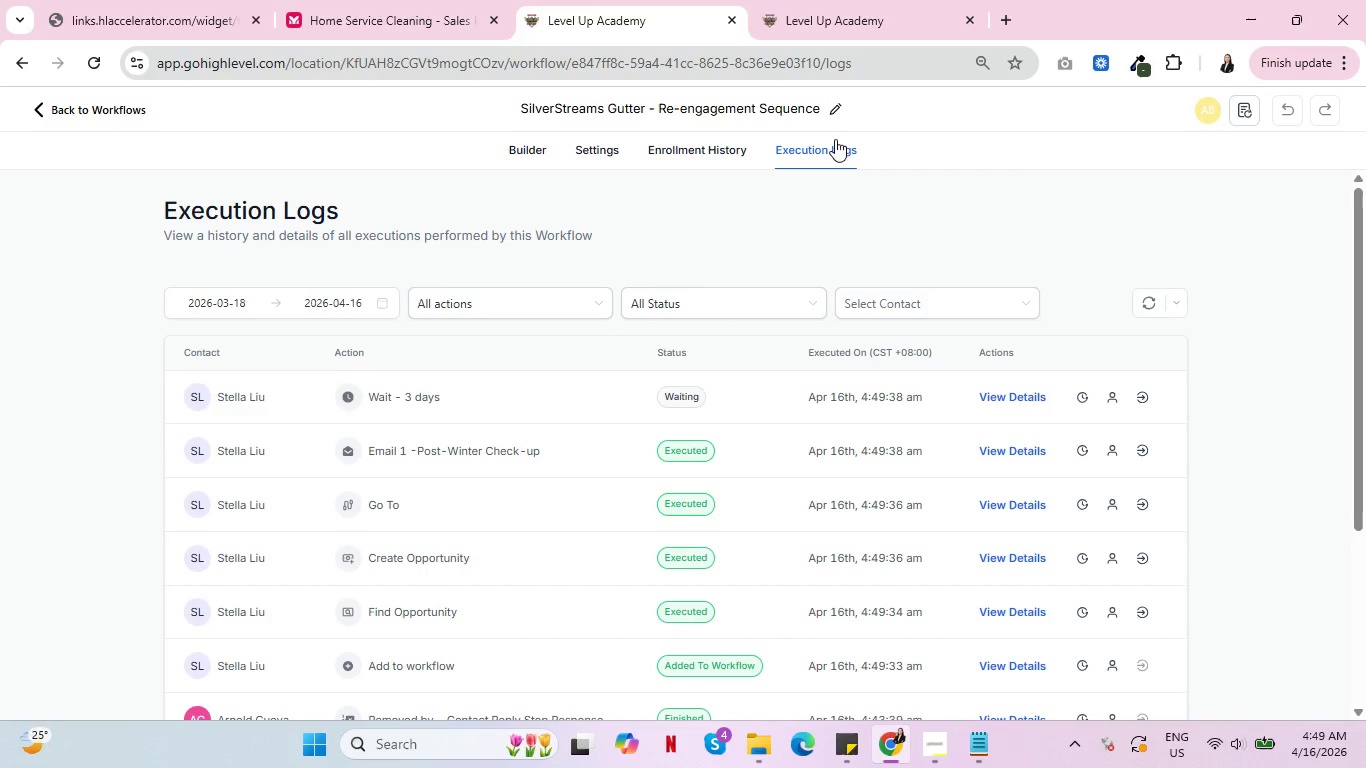 
mouse_move([380, 407])
 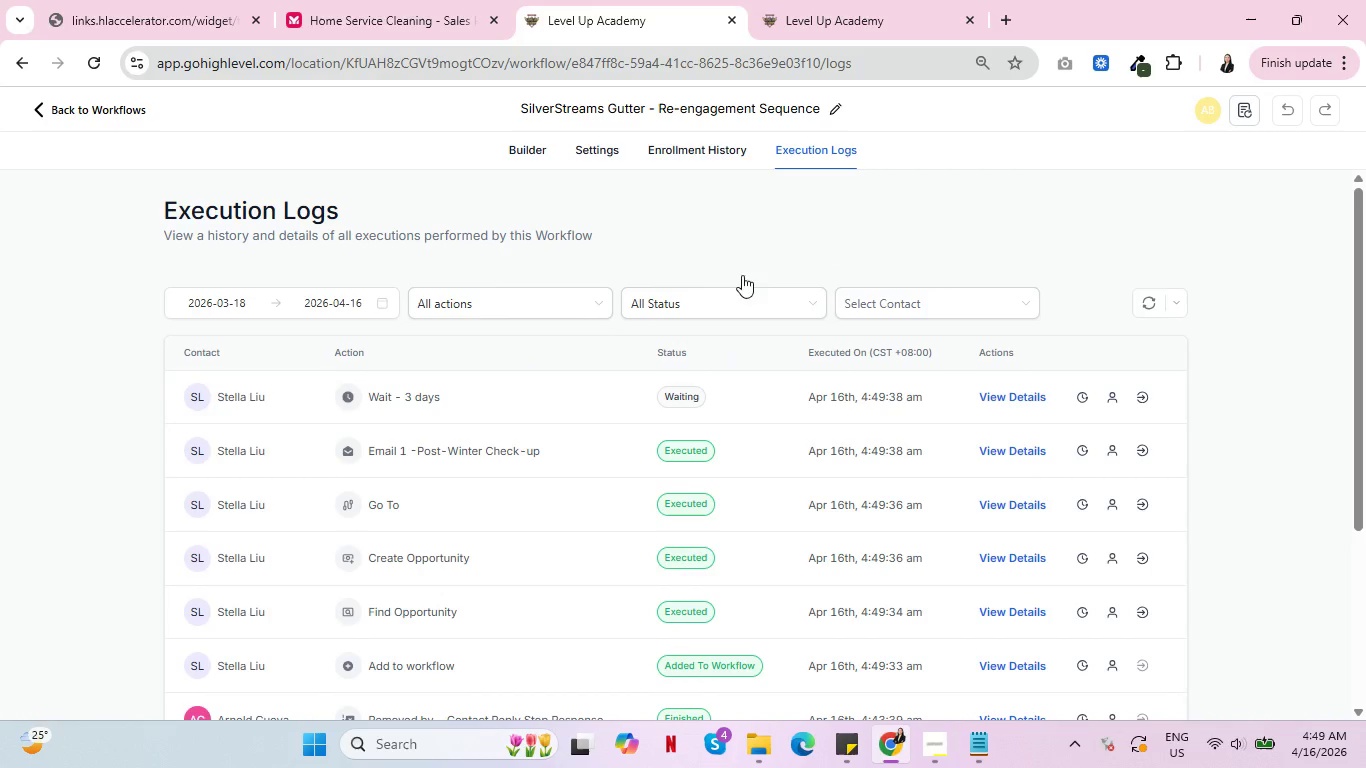 
left_click([833, 0])
 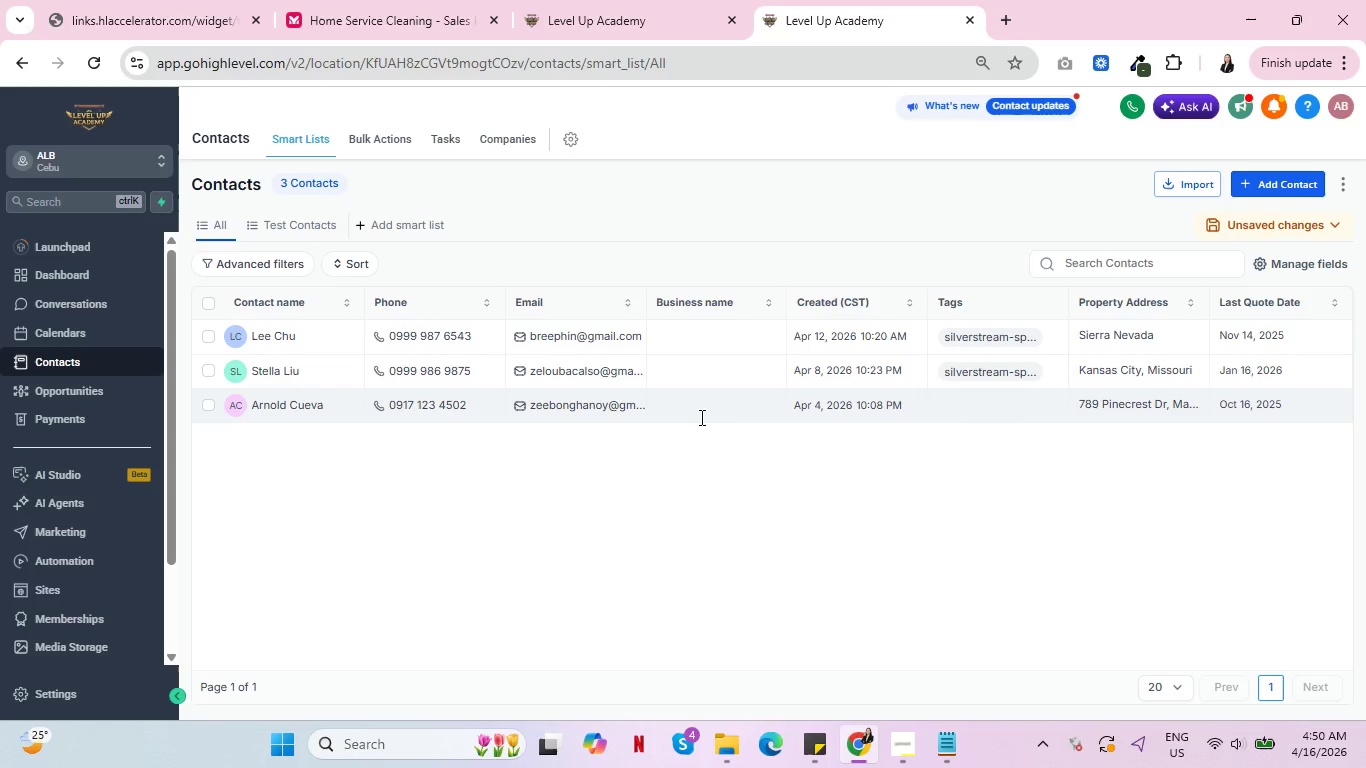 
wait(28.0)
 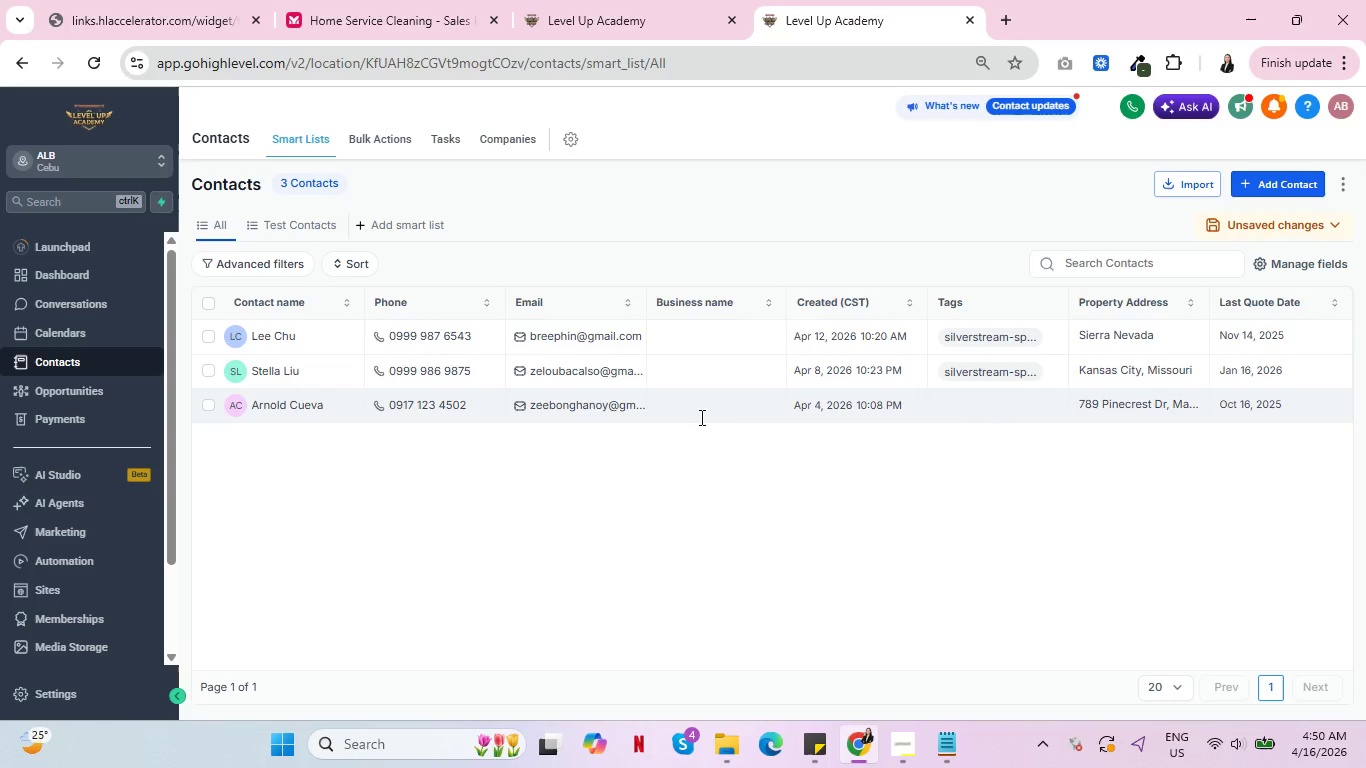 
left_click([598, 0])
 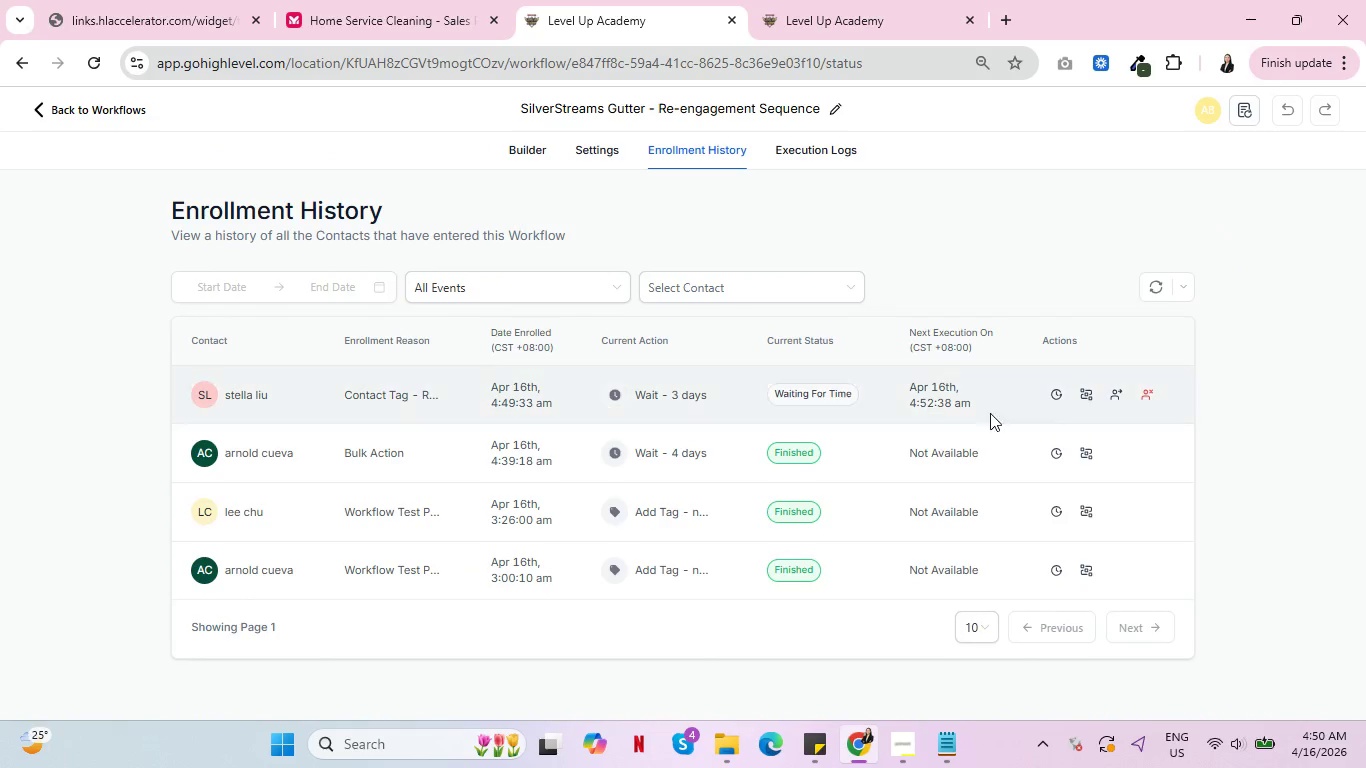 
left_click([1088, 391])
 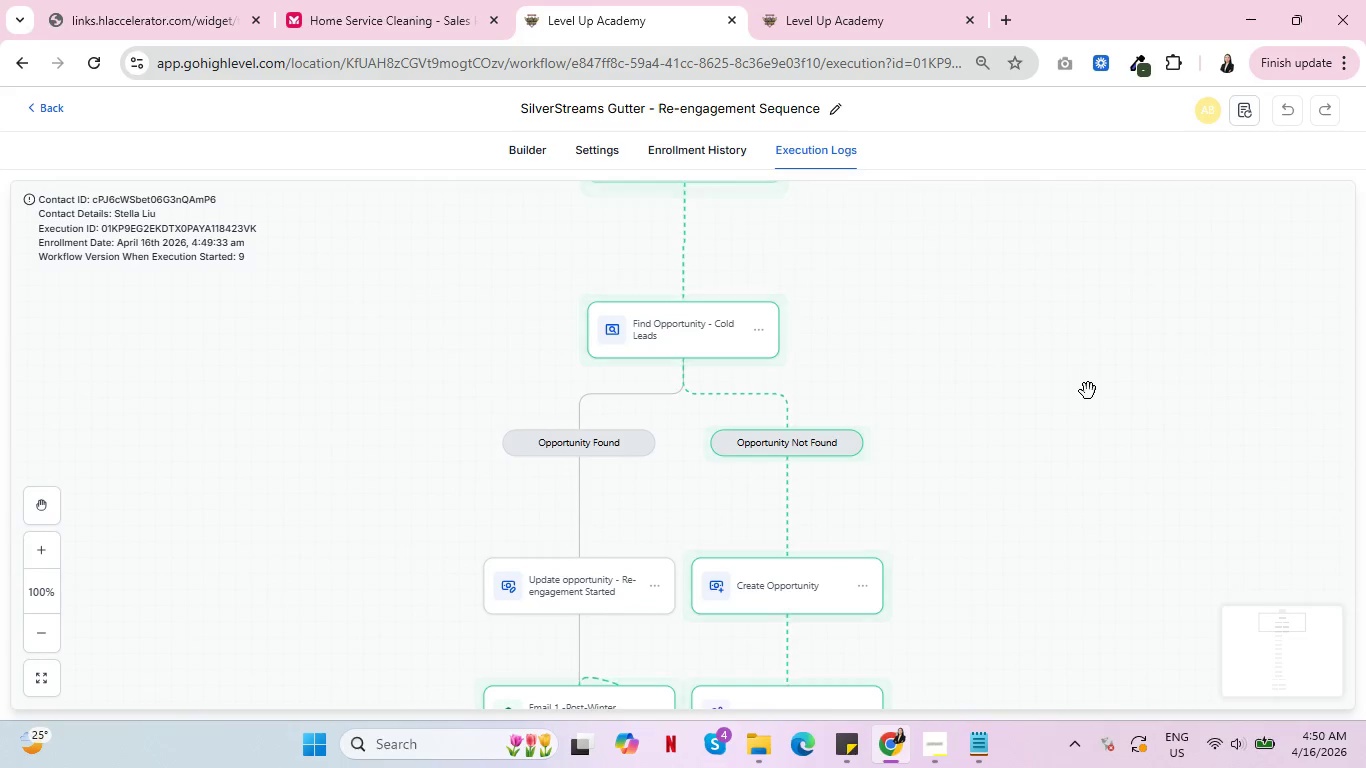 
scroll: coordinate [1088, 393], scroll_direction: down, amount: 9.0
 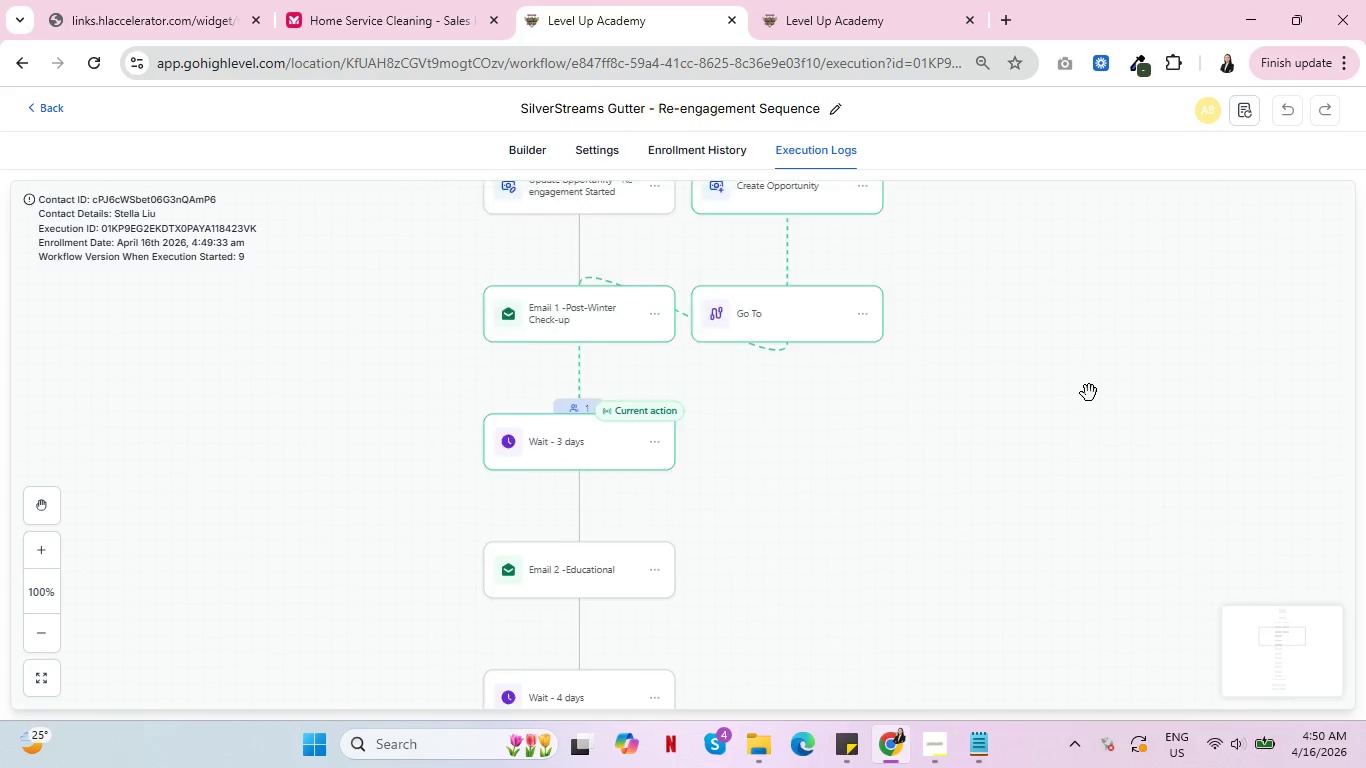 
scroll: coordinate [1089, 393], scroll_direction: up, amount: 8.0
 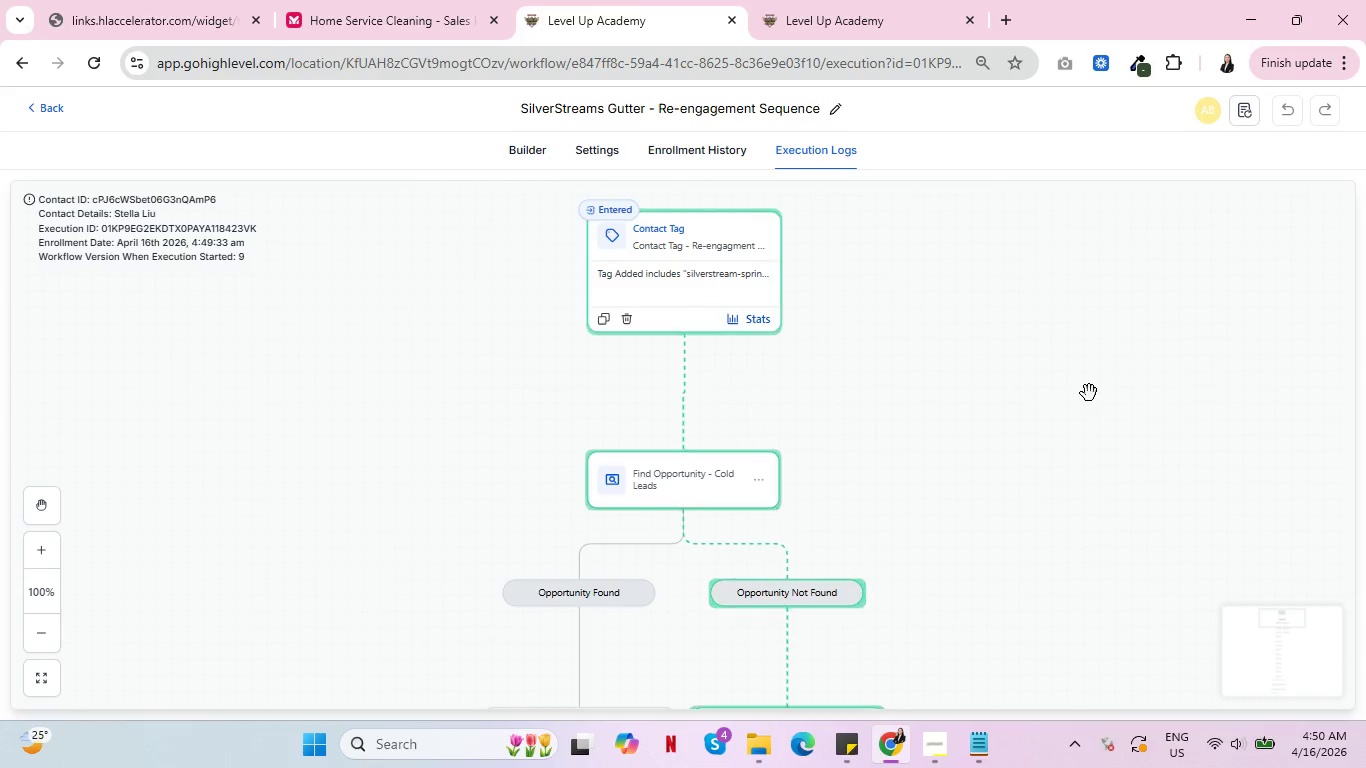 
scroll: coordinate [1091, 393], scroll_direction: down, amount: 40.0
 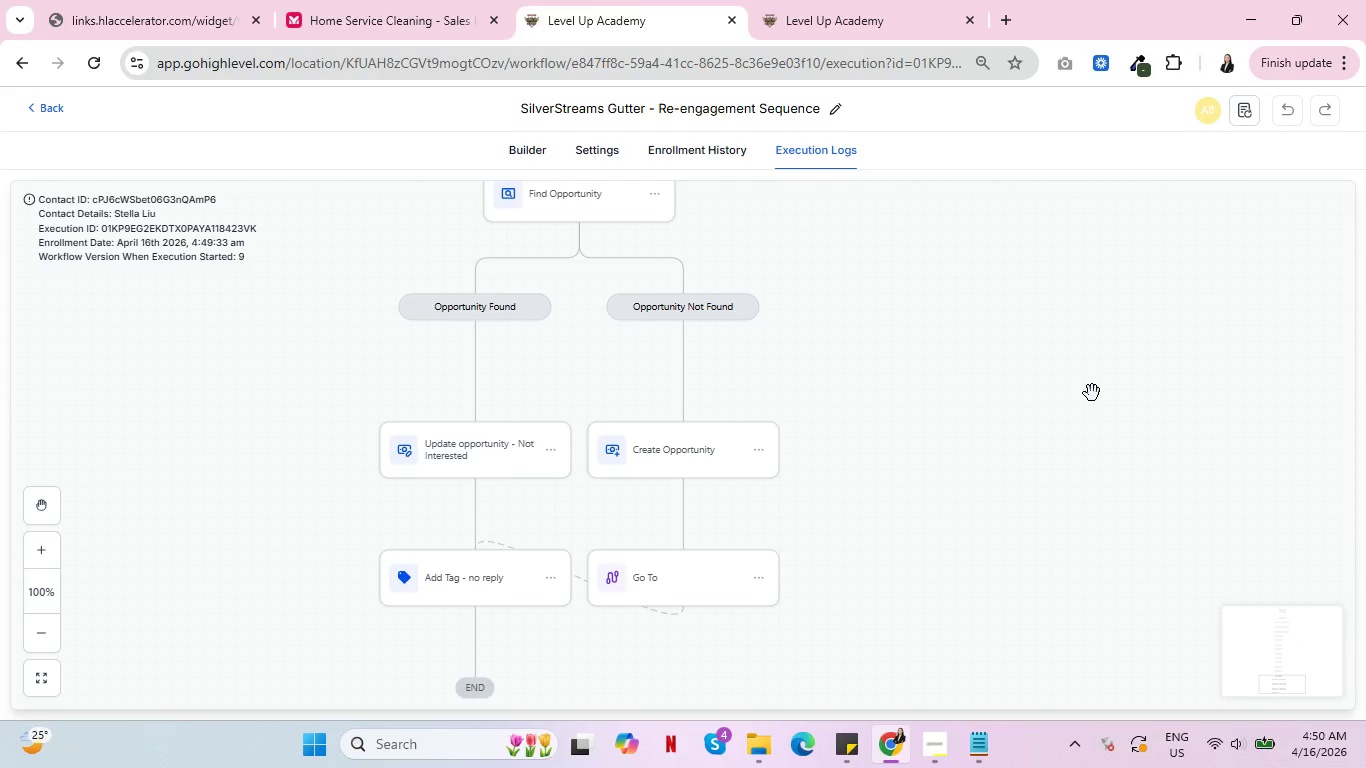 
scroll: coordinate [1123, 389], scroll_direction: up, amount: 24.0
 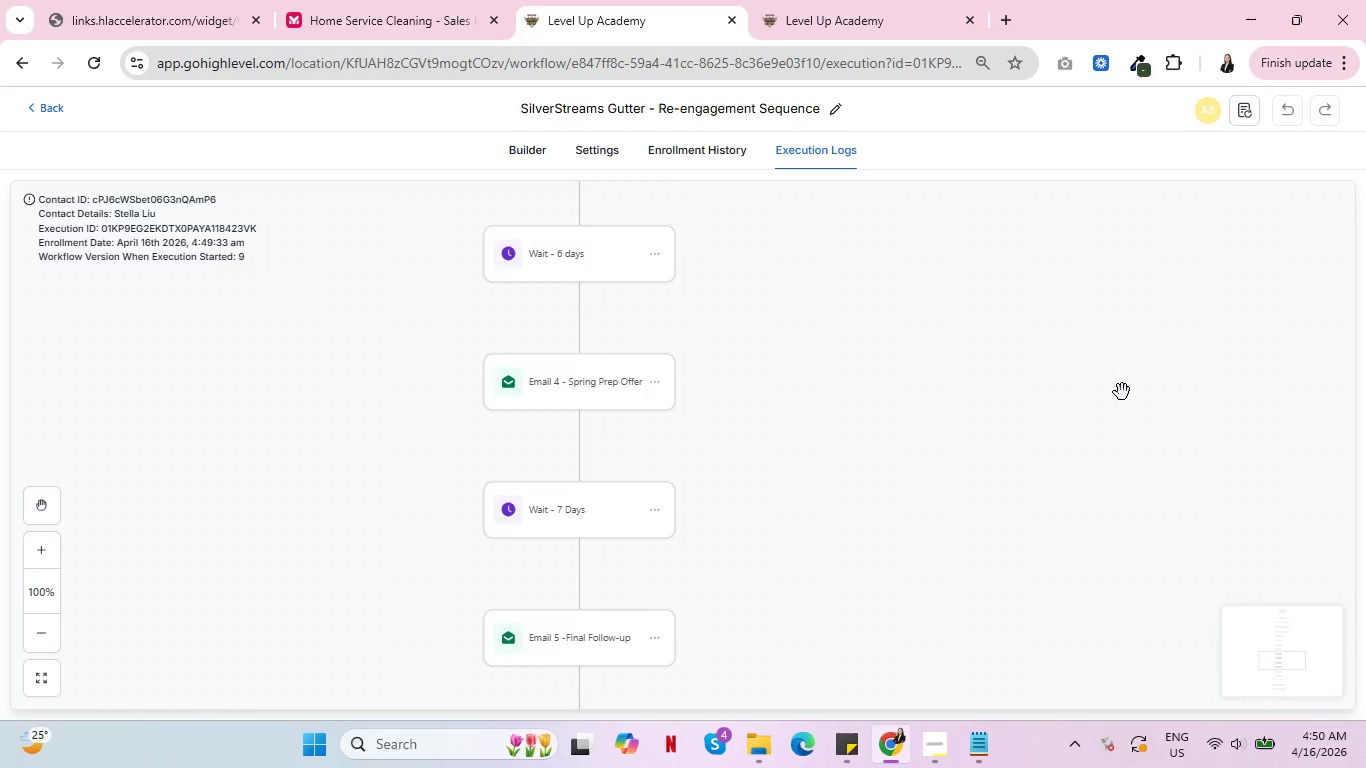 
scroll: coordinate [1075, 405], scroll_direction: down, amount: 14.0
 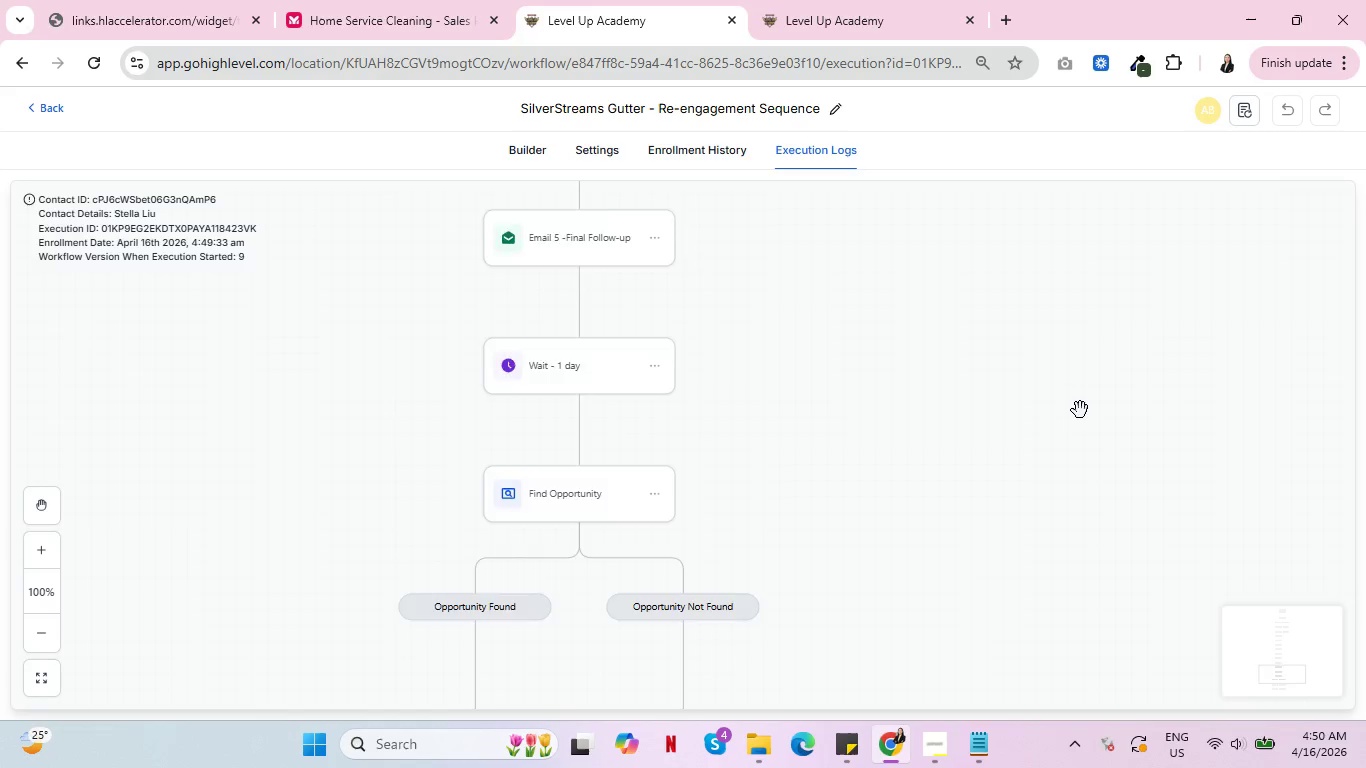 
scroll: coordinate [760, 270], scroll_direction: up, amount: 28.0
 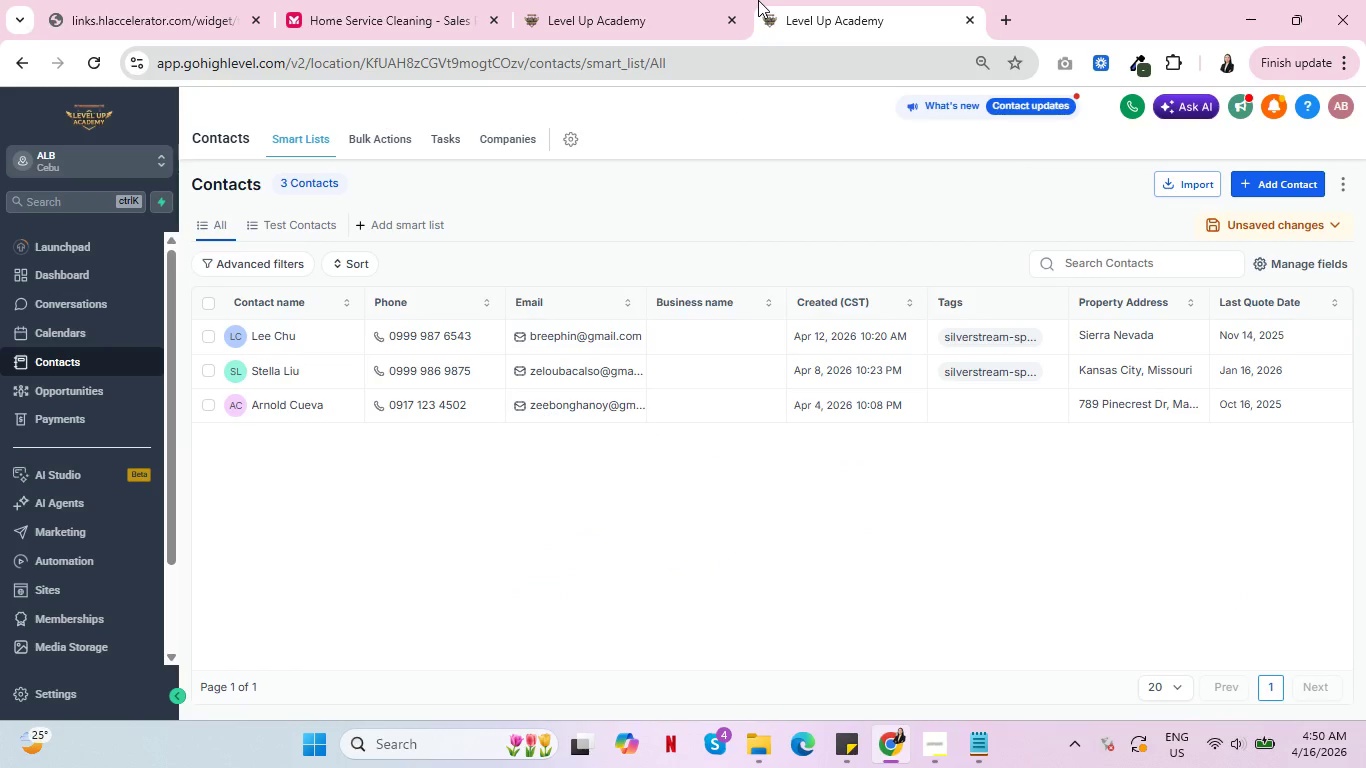 
left_click([758, 0])
 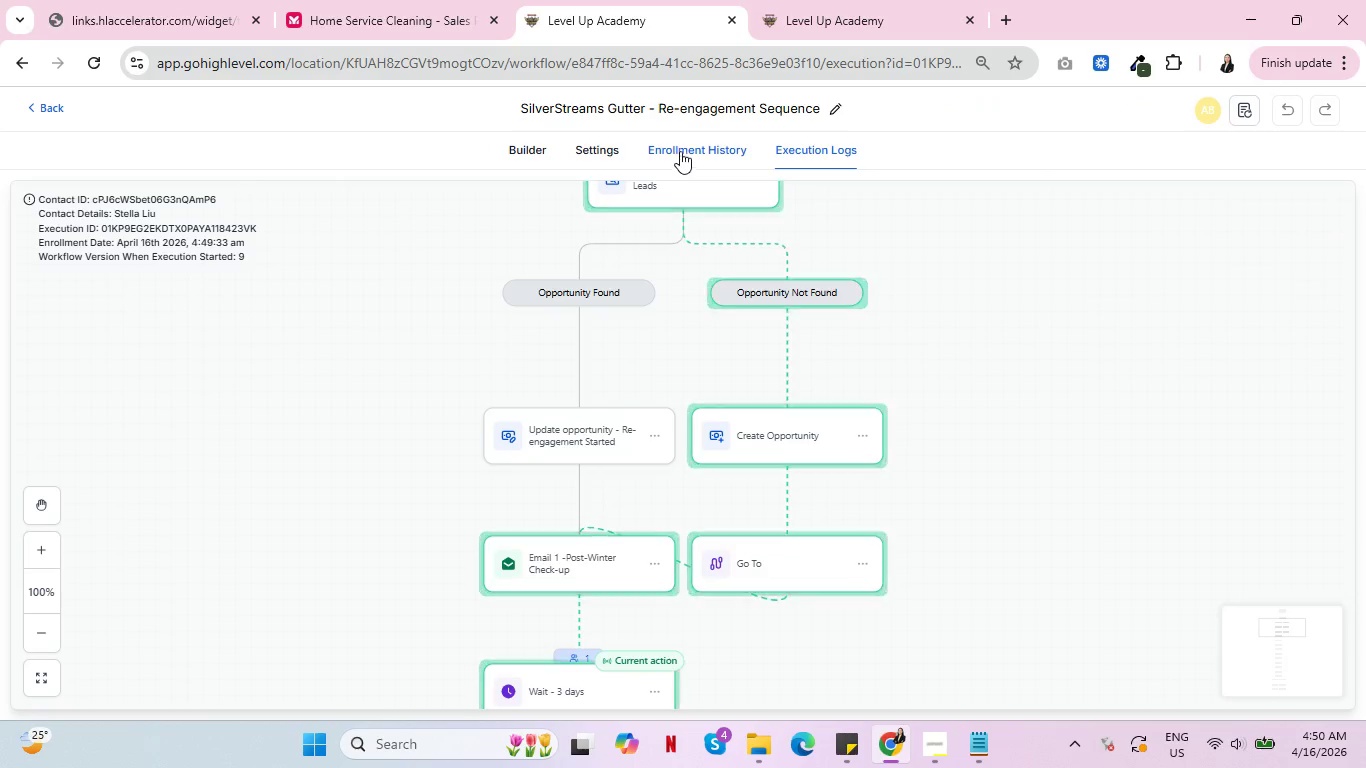 
left_click([683, 151])
 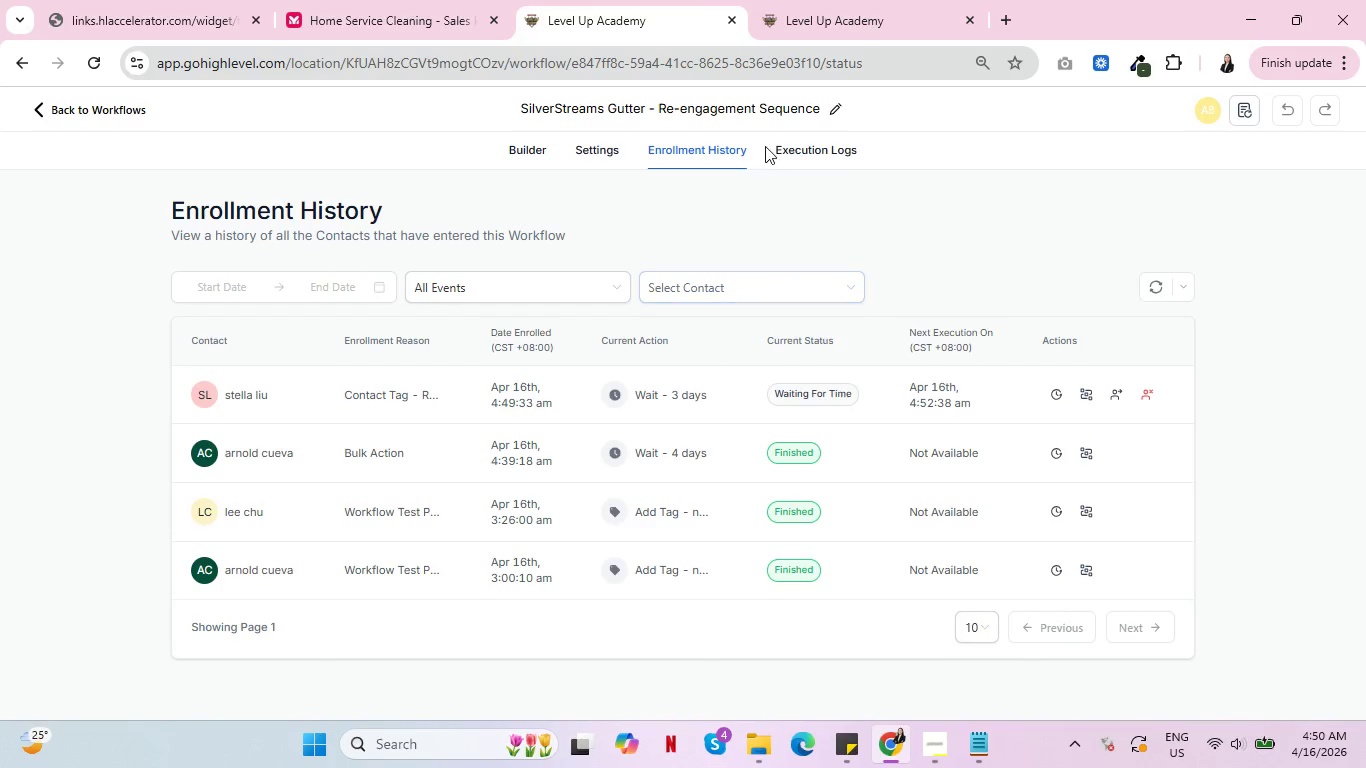 
left_click([805, 153])
 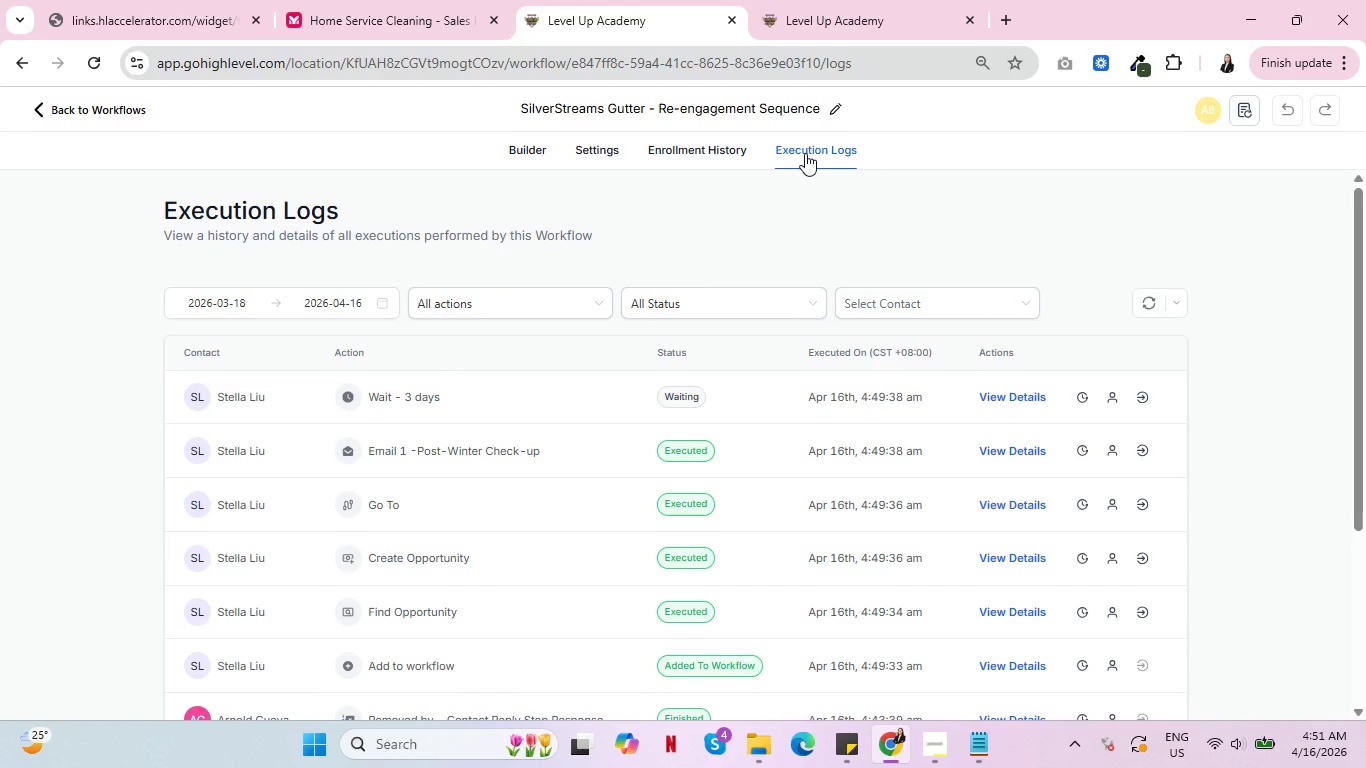 
wait(56.31)
 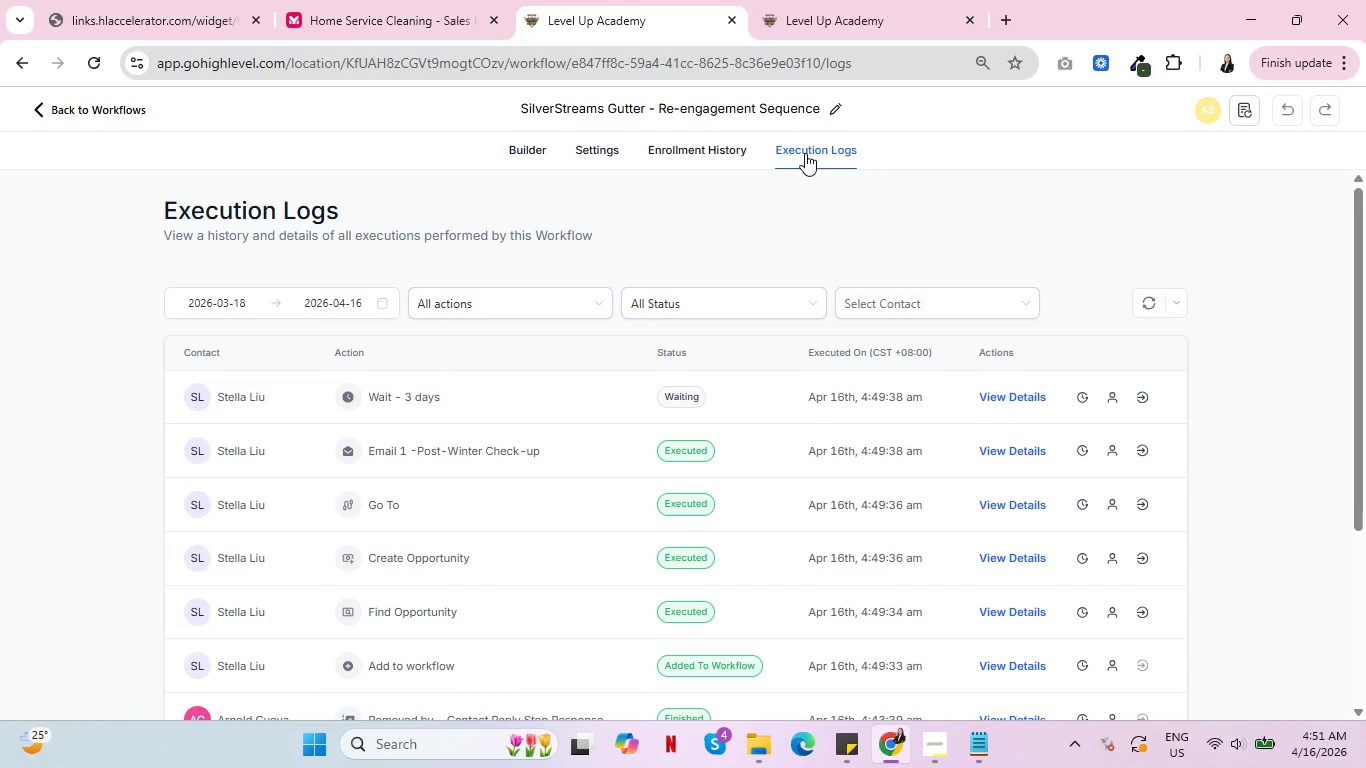 
left_click([699, 154])
 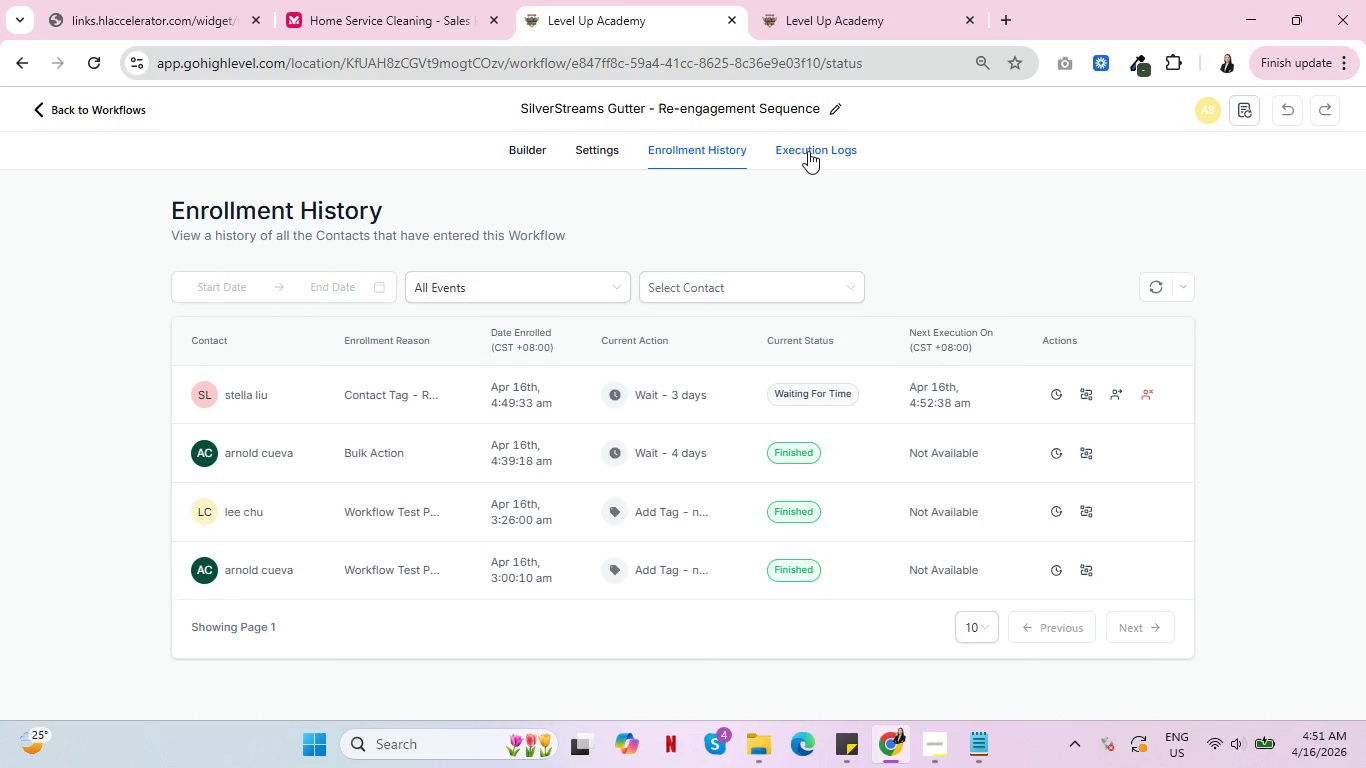 
left_click([808, 151])
 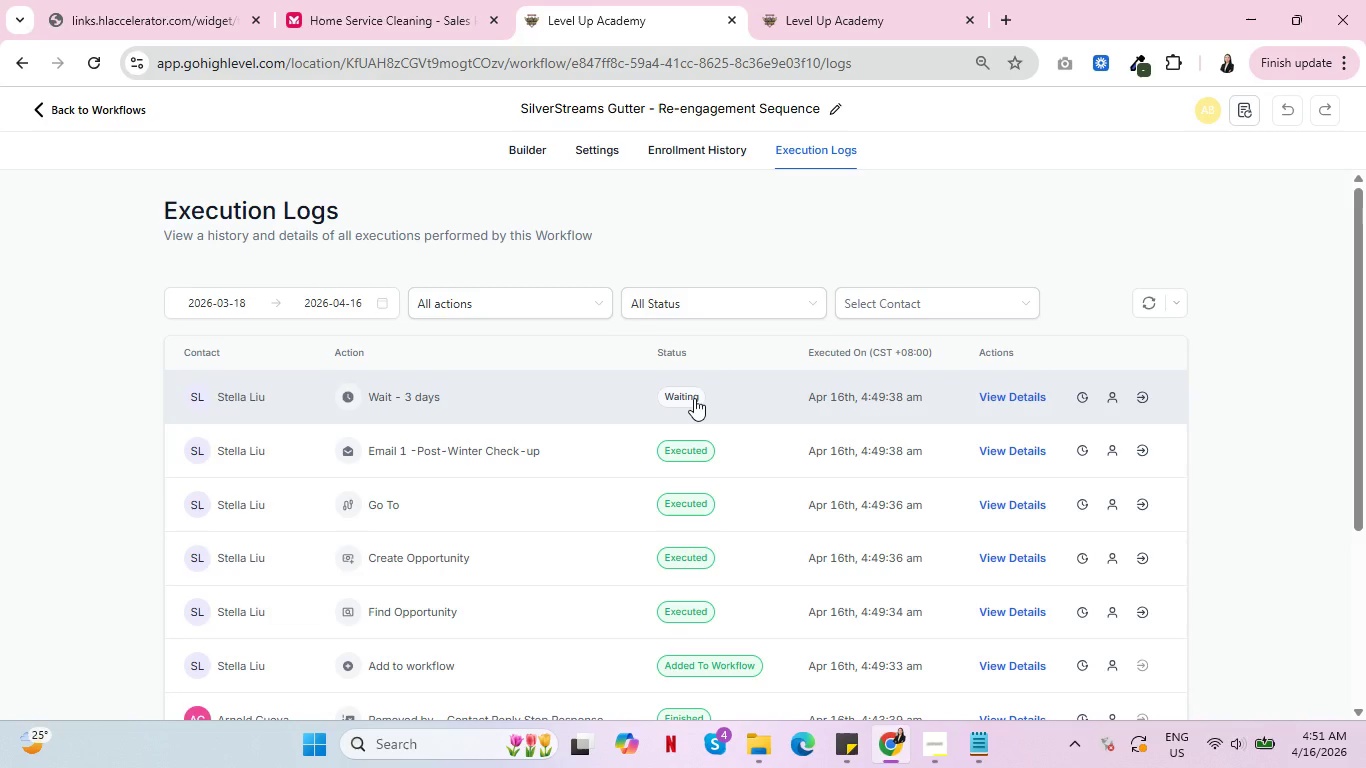 
left_click([868, 0])
 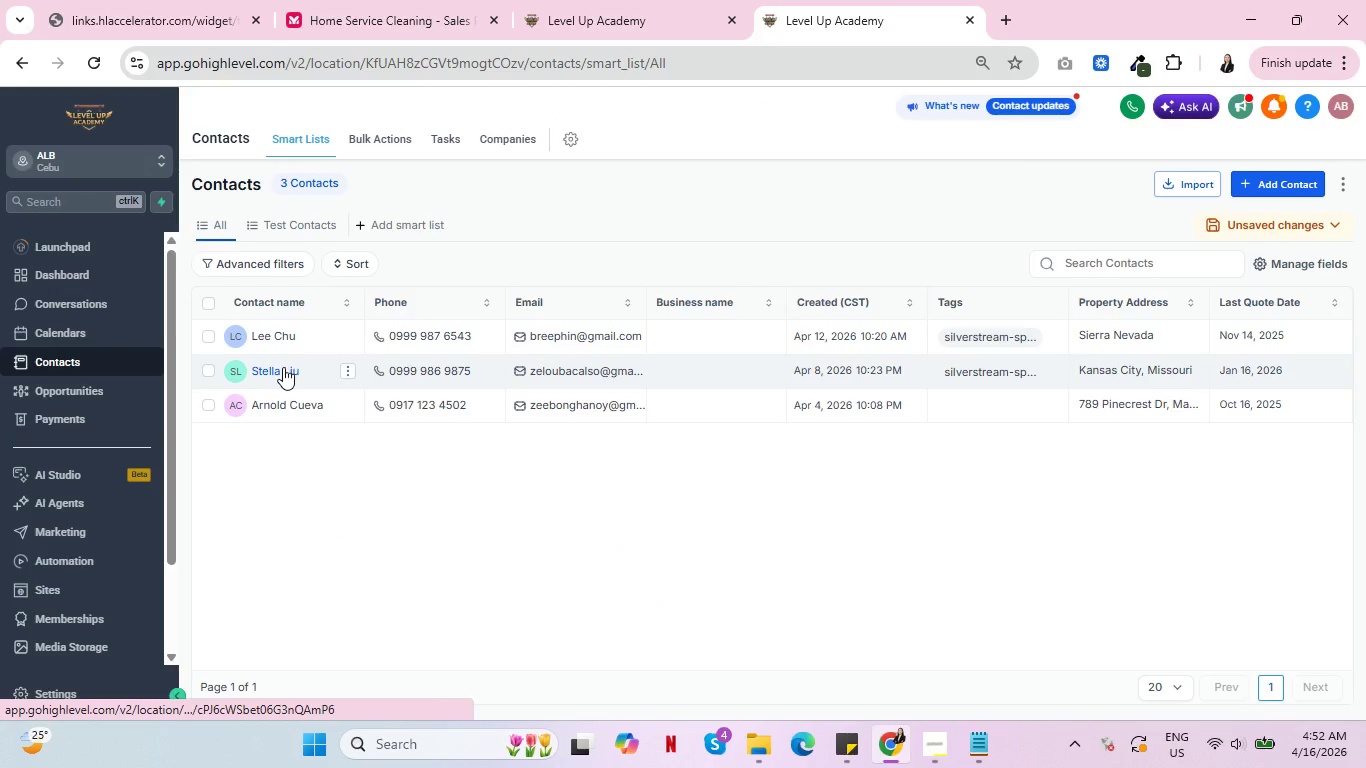 
left_click([278, 366])
 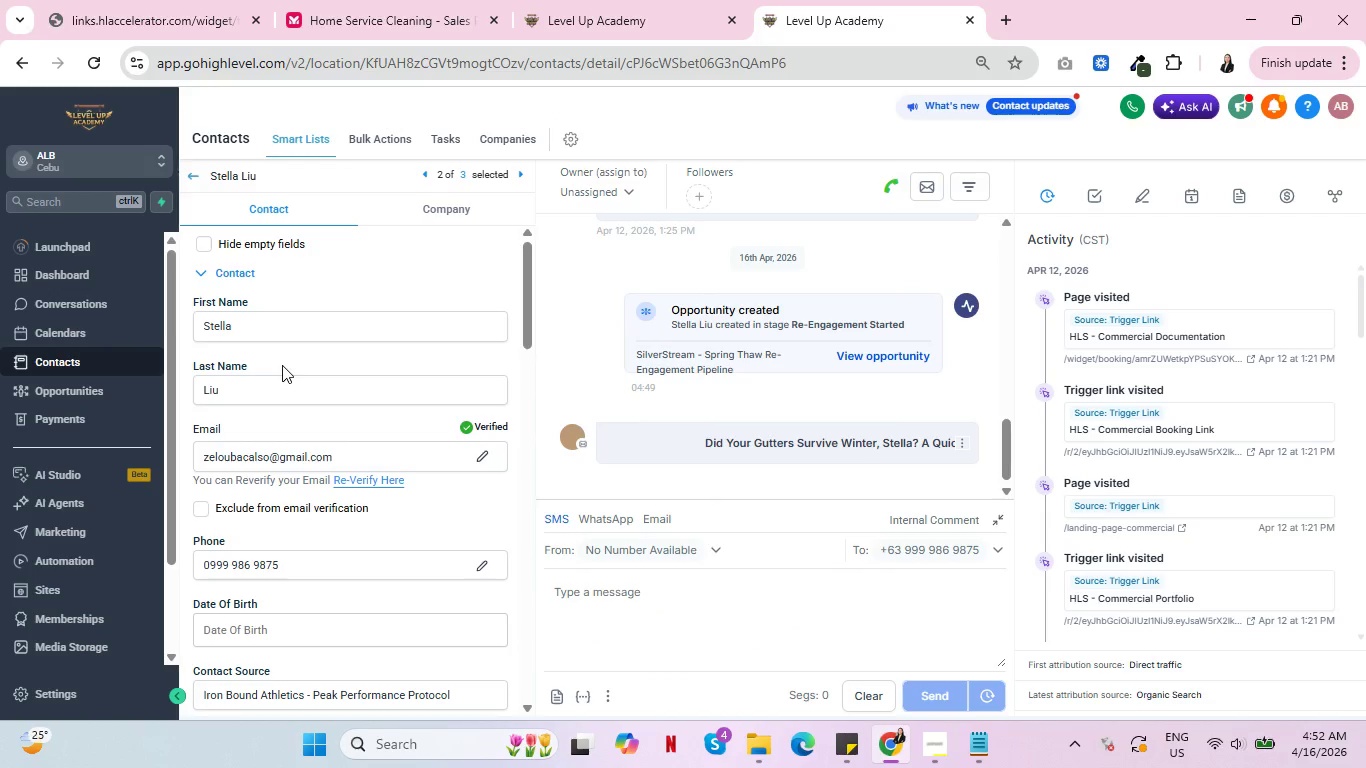 
wait(5.05)
 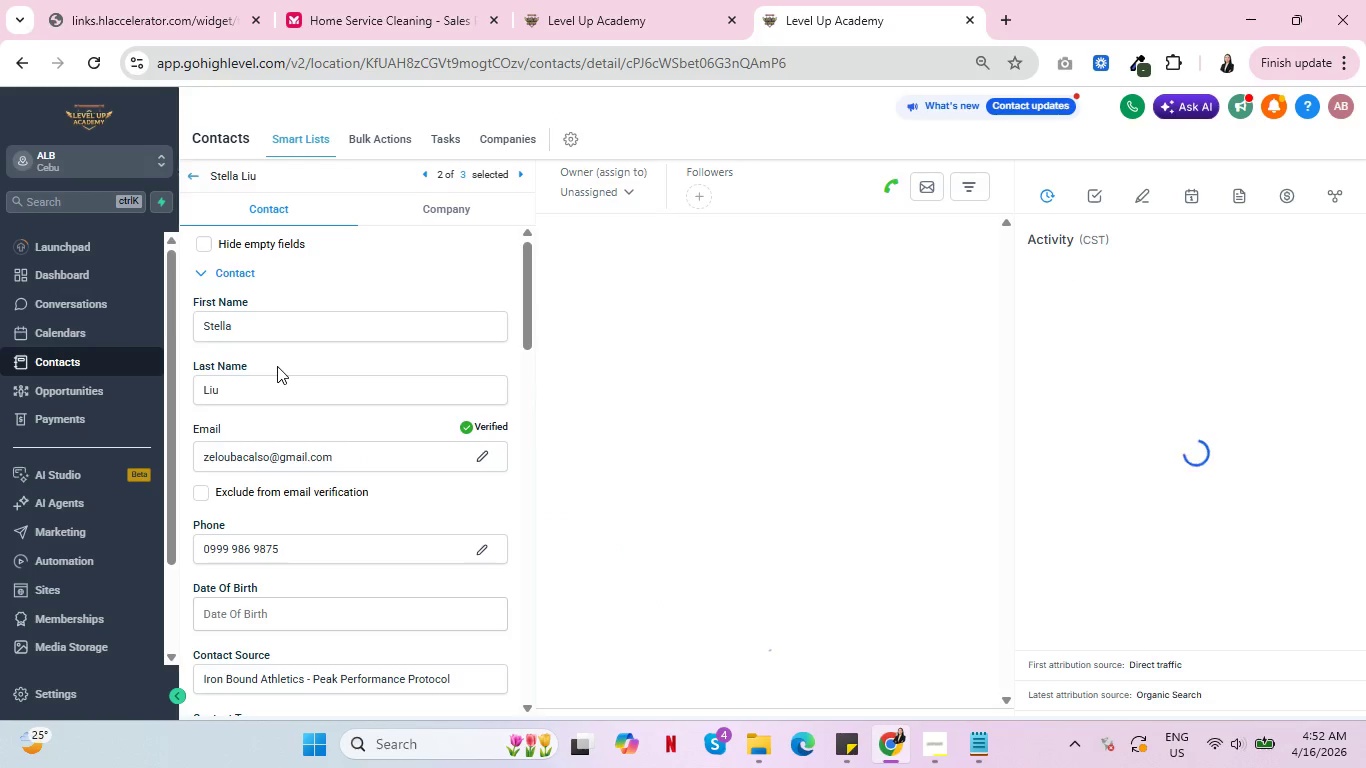 
scroll: coordinate [1151, 508], scroll_direction: down, amount: 7.0
 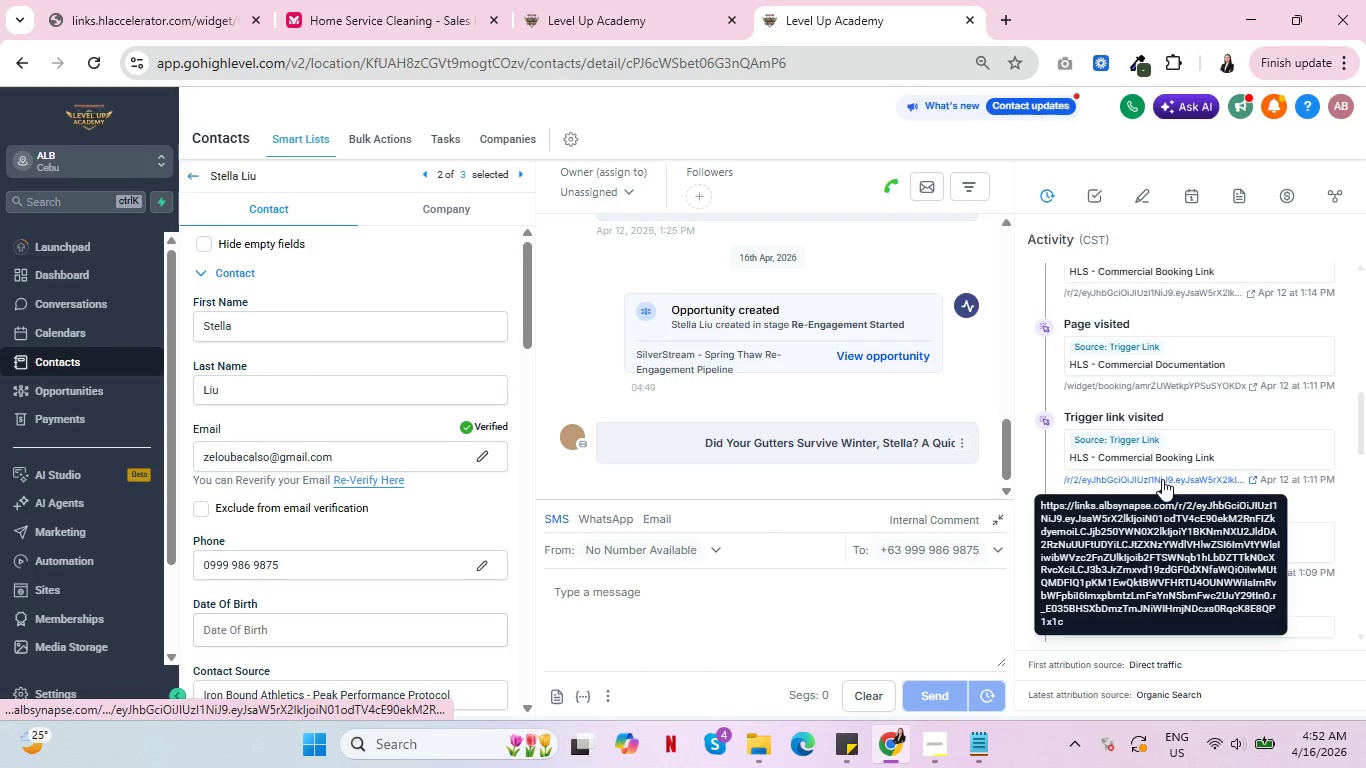 
mouse_move([1319, 381])
 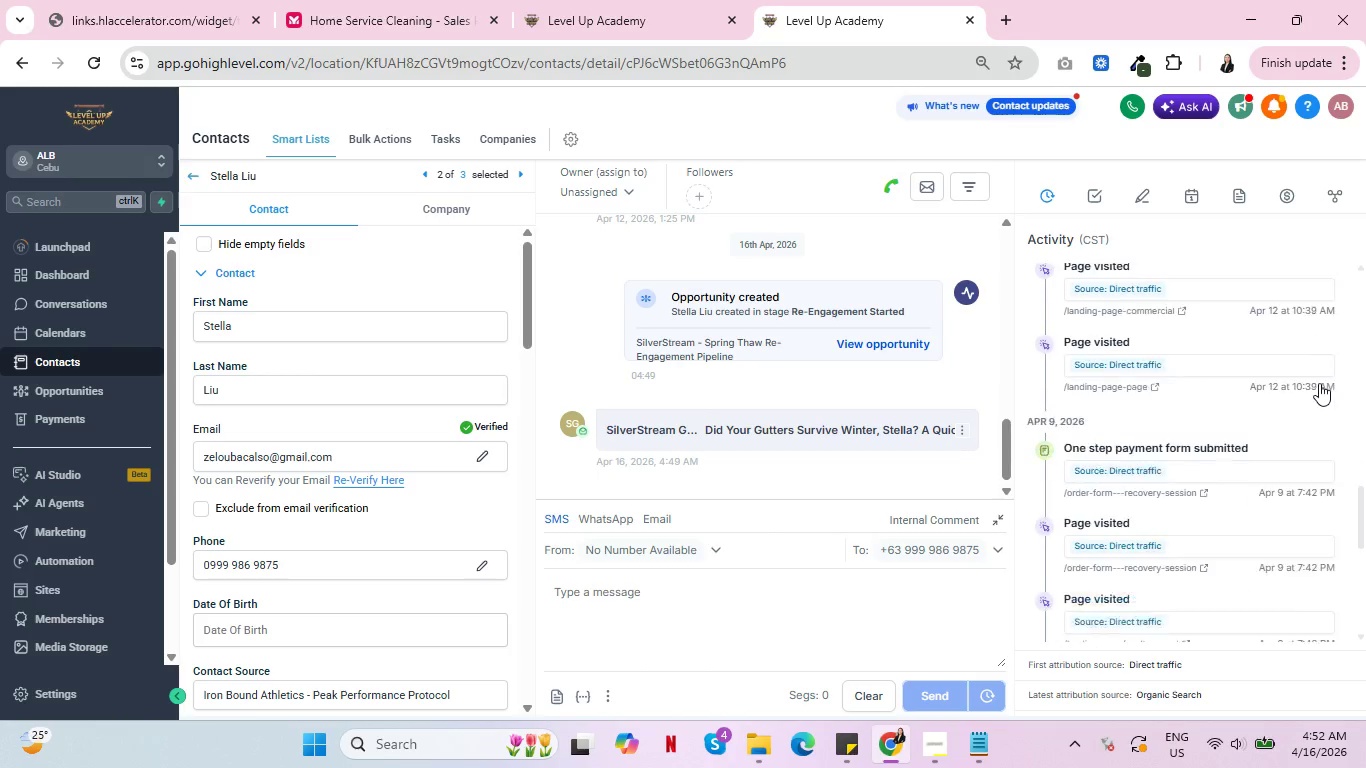 
scroll: coordinate [1314, 398], scroll_direction: down, amount: 28.0
 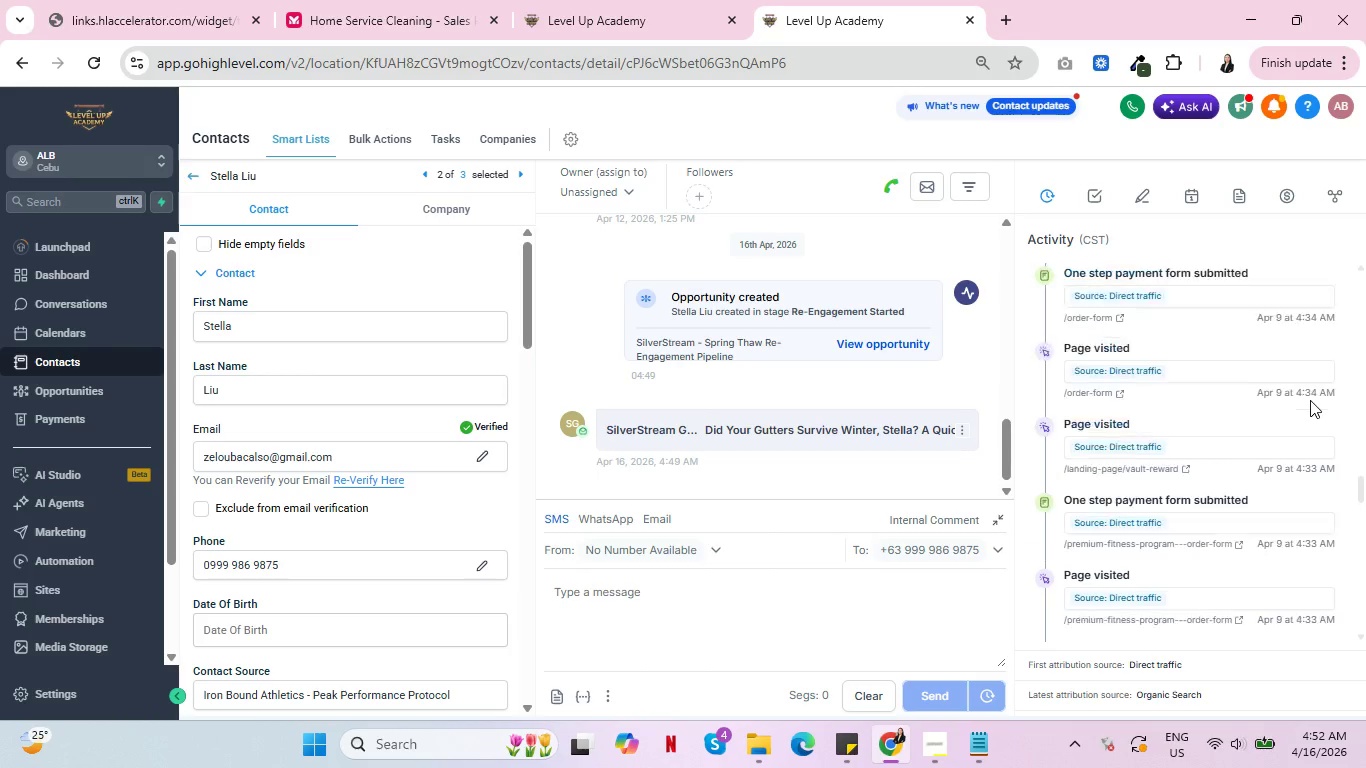 
scroll: coordinate [1200, 474], scroll_direction: up, amount: 46.0
 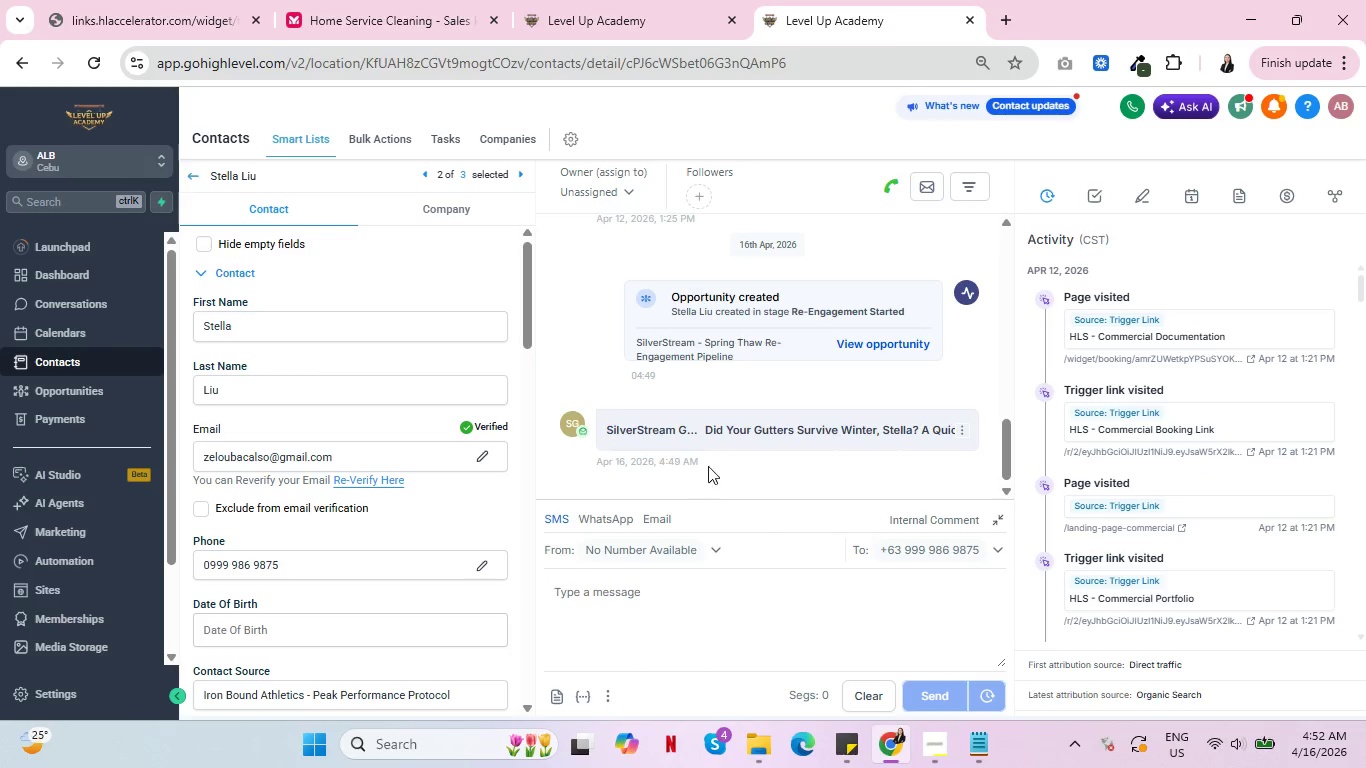 
left_click([764, 433])
 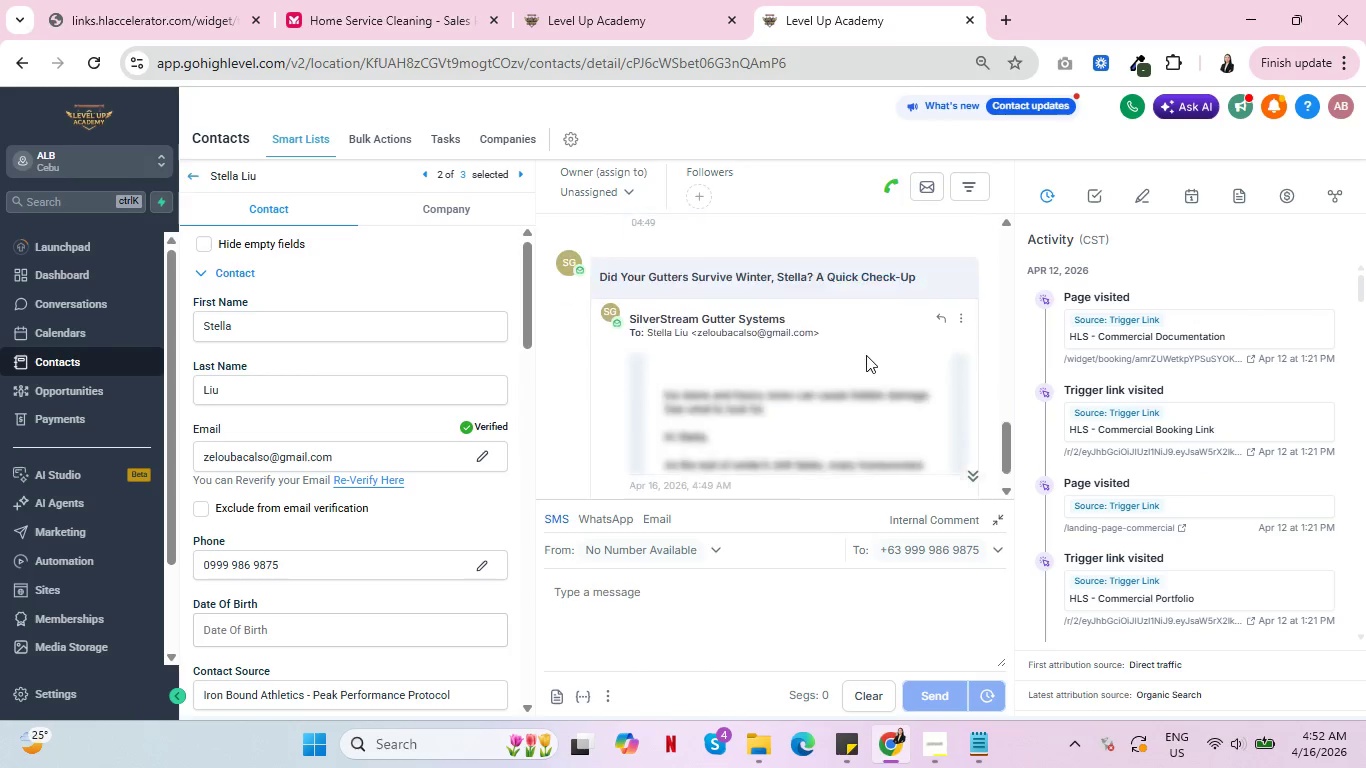 
scroll: coordinate [861, 398], scroll_direction: down, amount: 16.0
 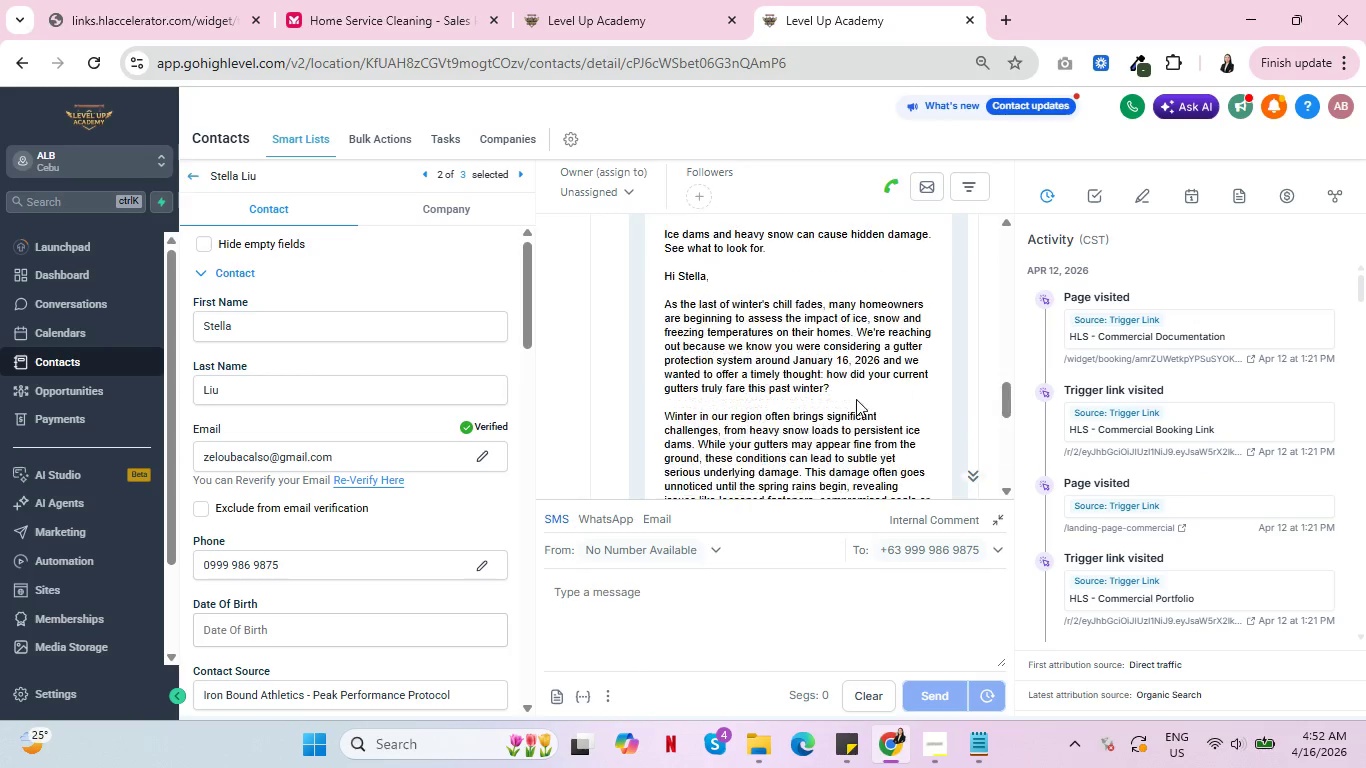 
scroll: coordinate [853, 395], scroll_direction: up, amount: 9.0
 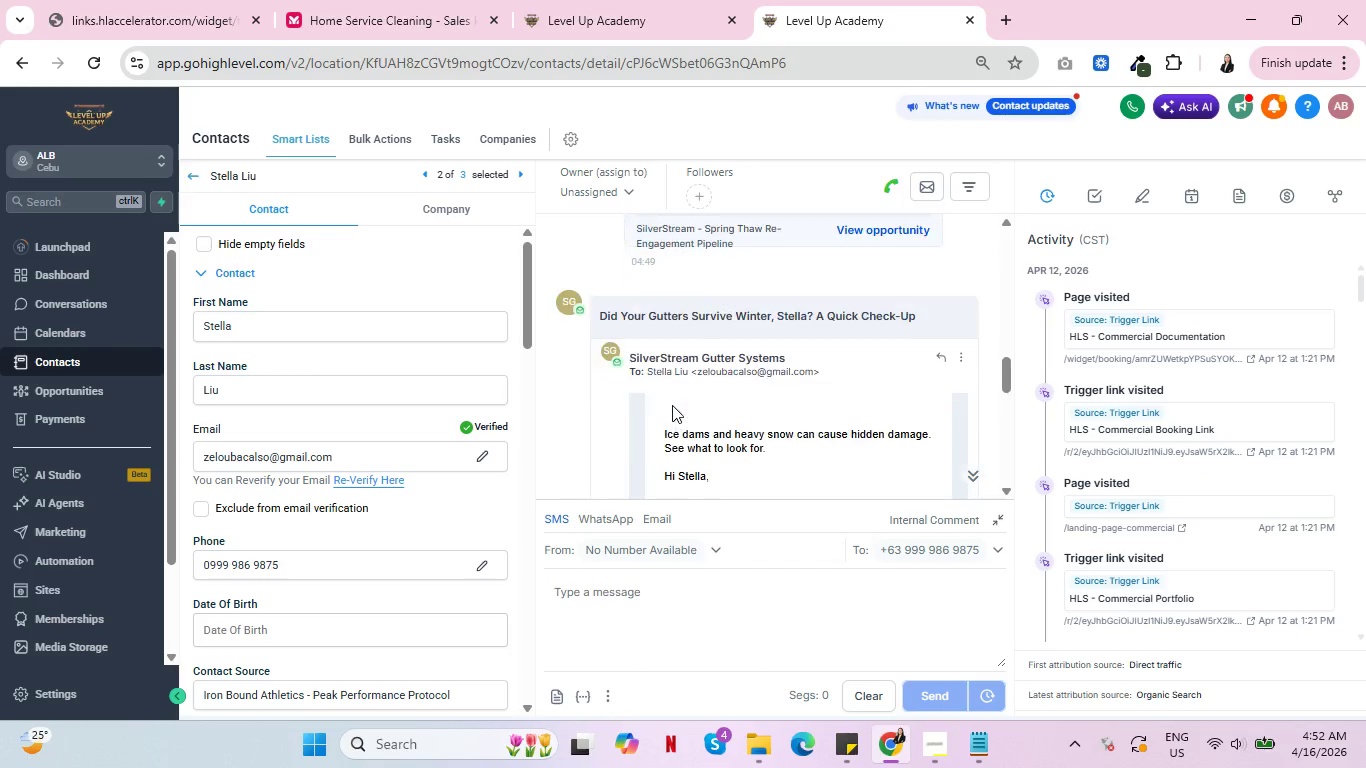 
scroll: coordinate [671, 405], scroll_direction: down, amount: 2.0
 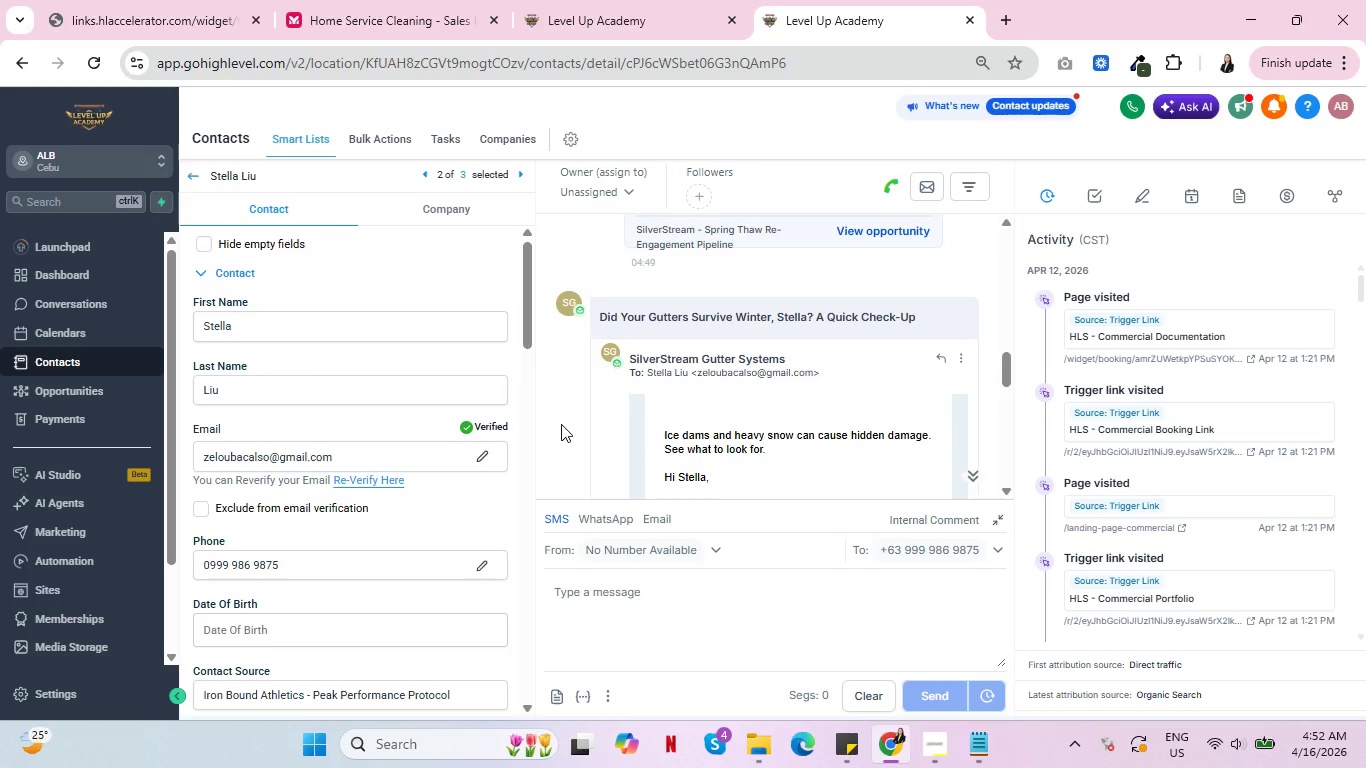 
wait(22.62)
 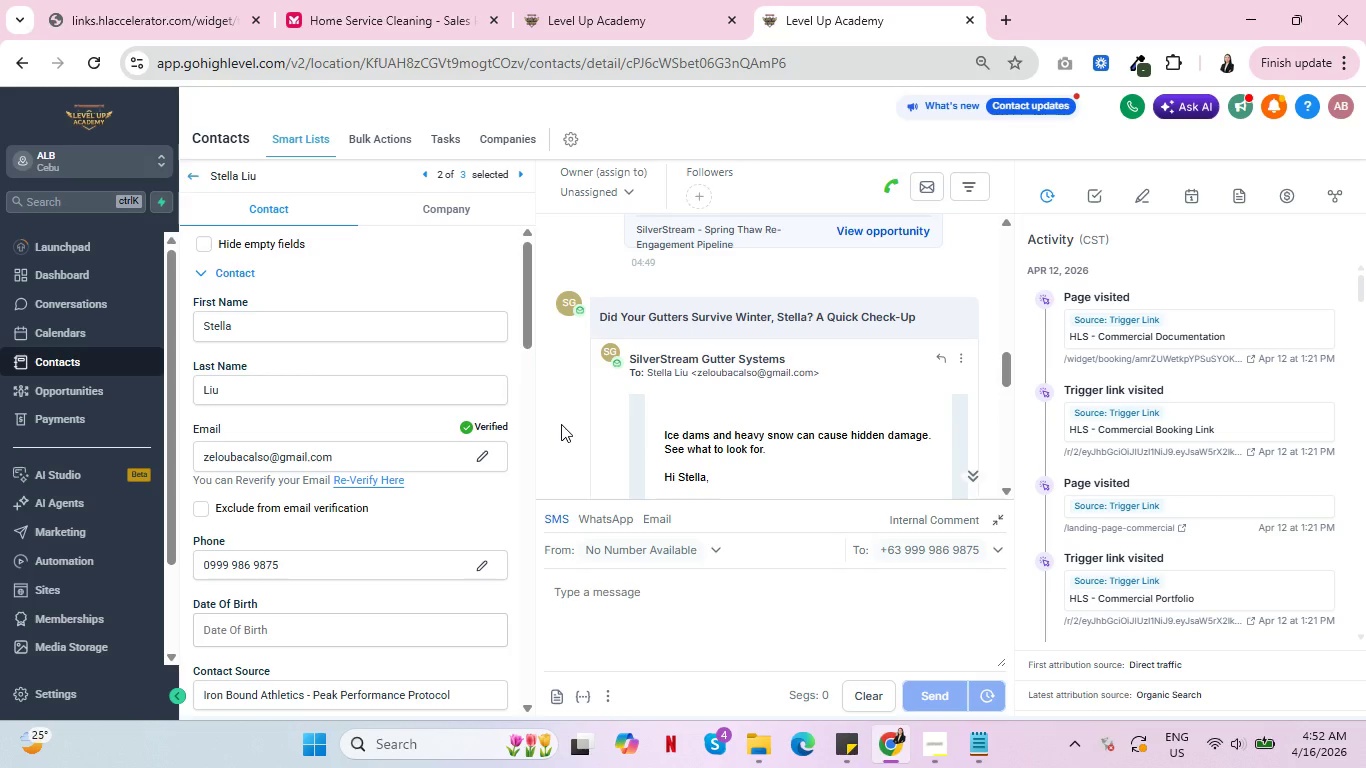 
scroll: coordinate [728, 383], scroll_direction: down, amount: 8.0
 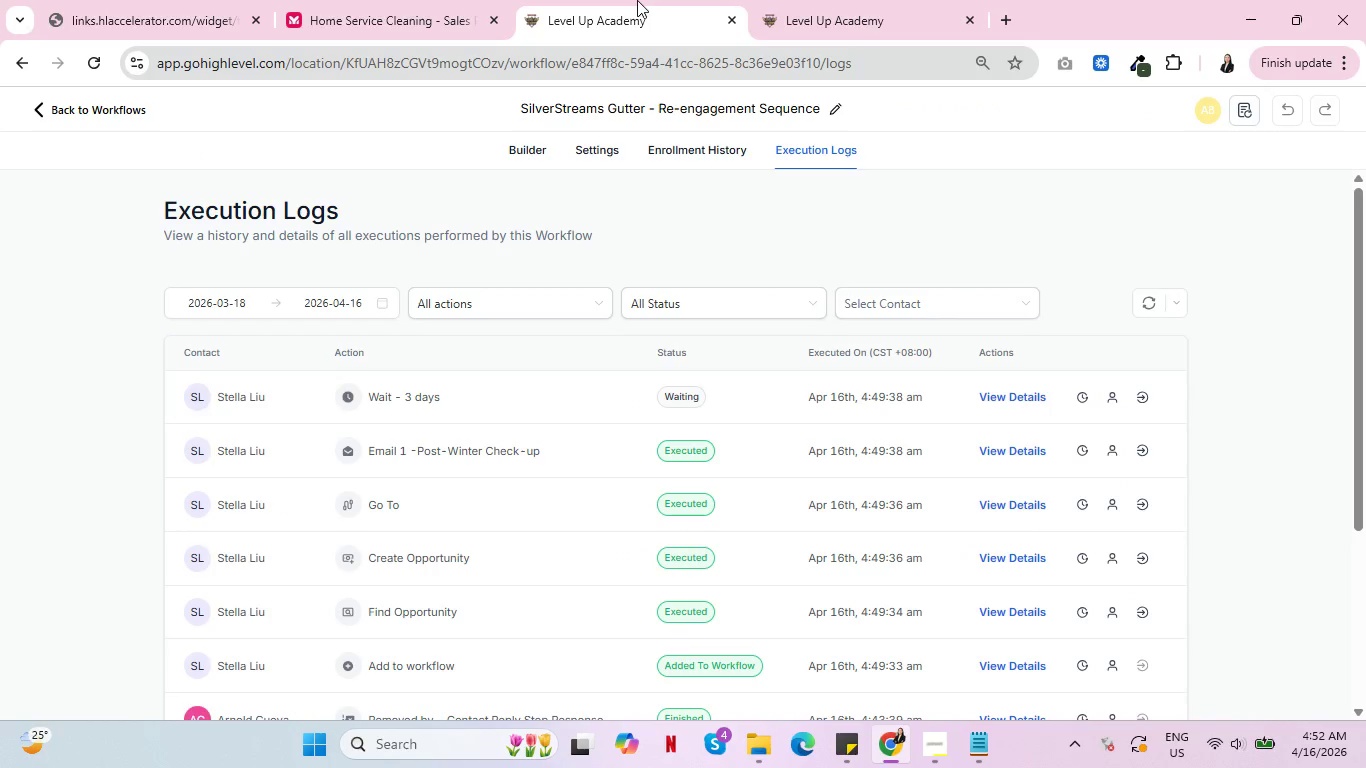 
left_click([640, 0])
 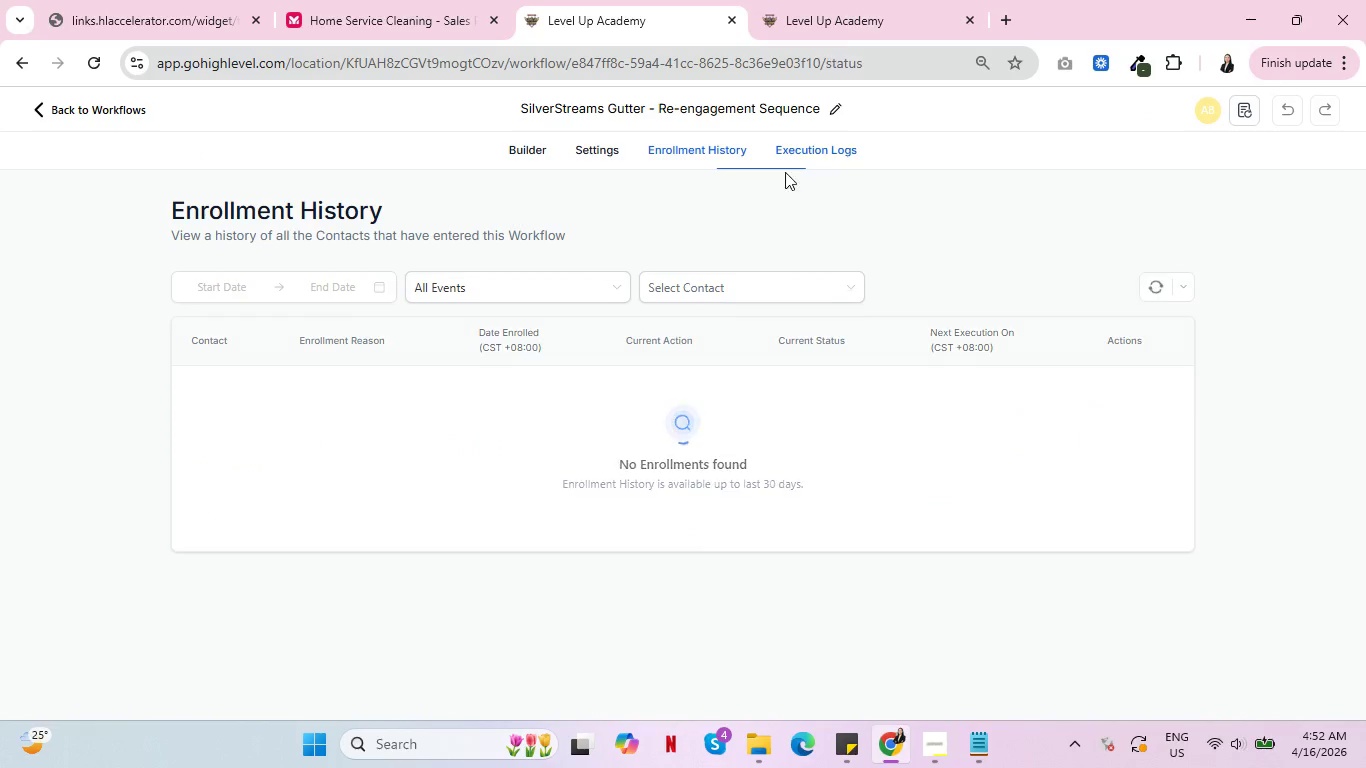 
left_click([692, 147])
 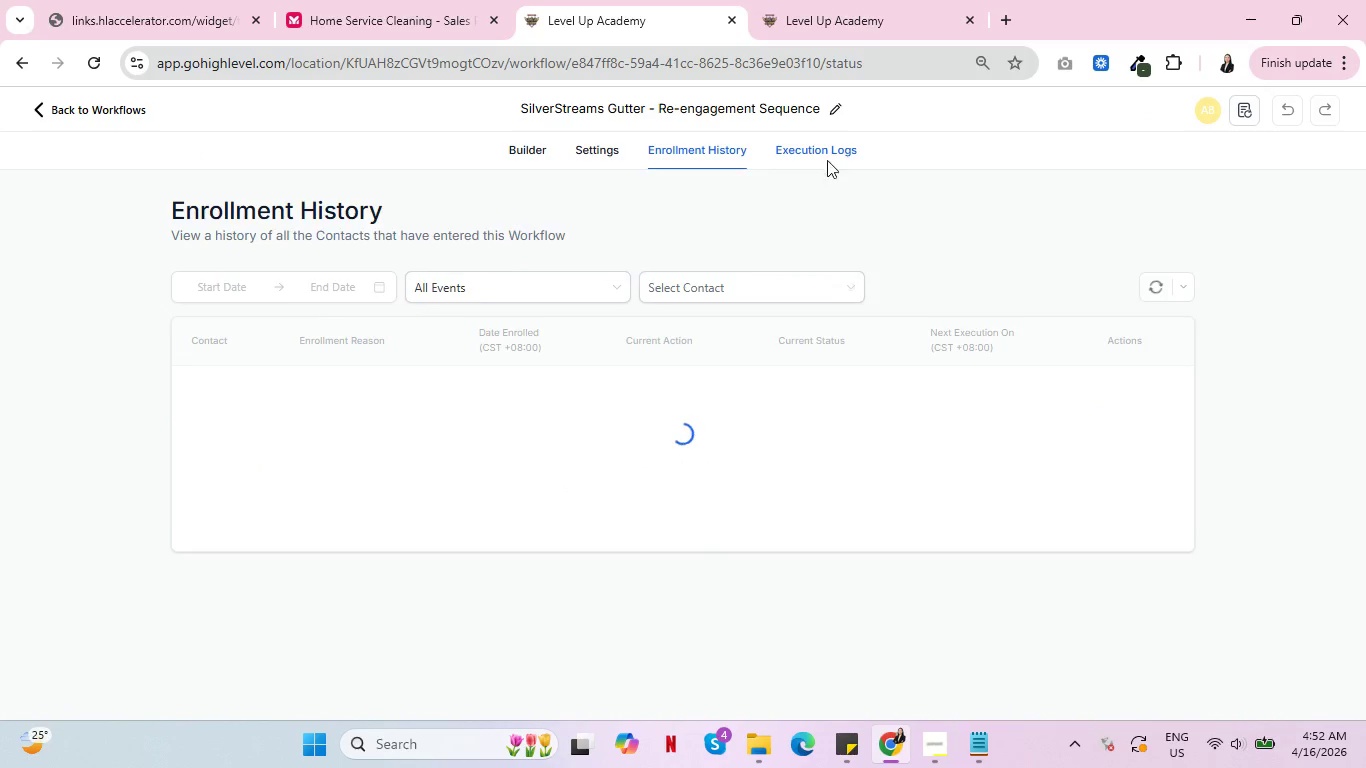 
left_click([827, 160])
 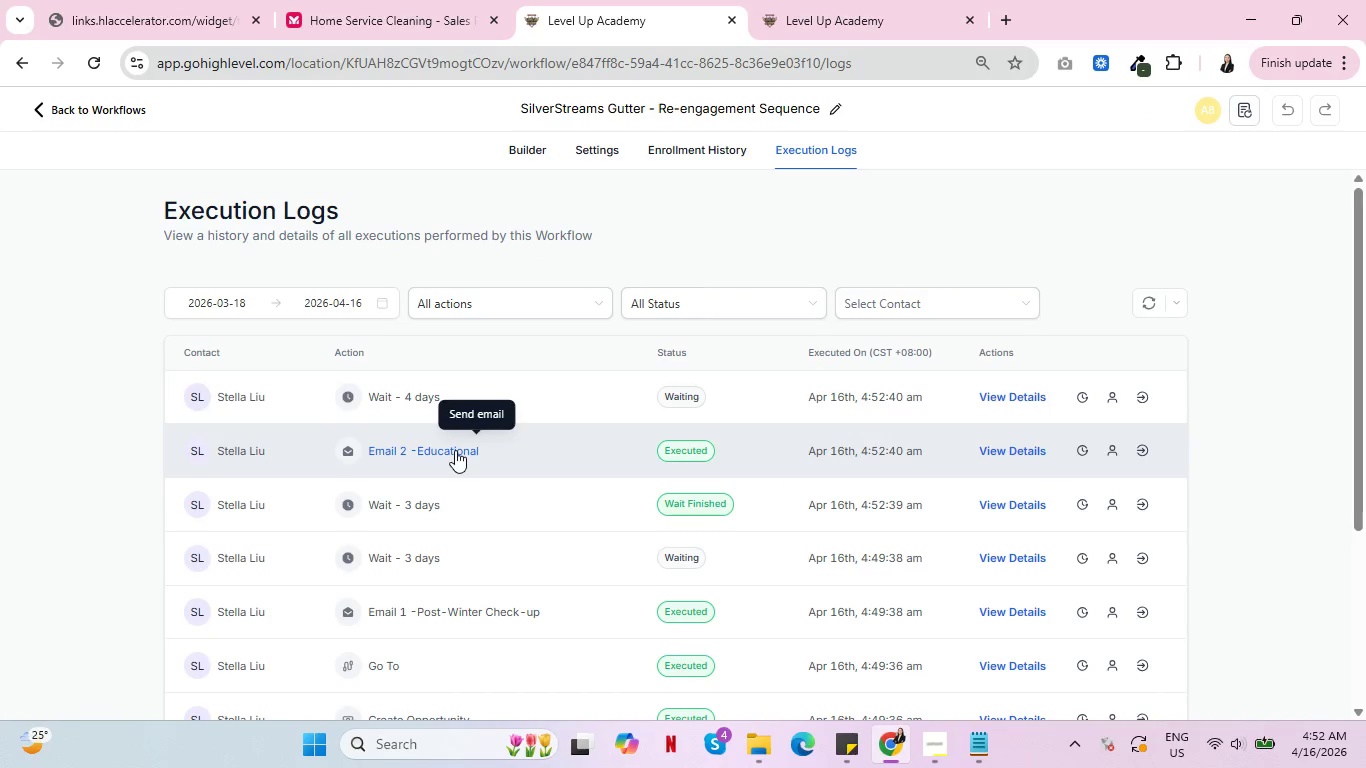 
left_click([868, 0])
 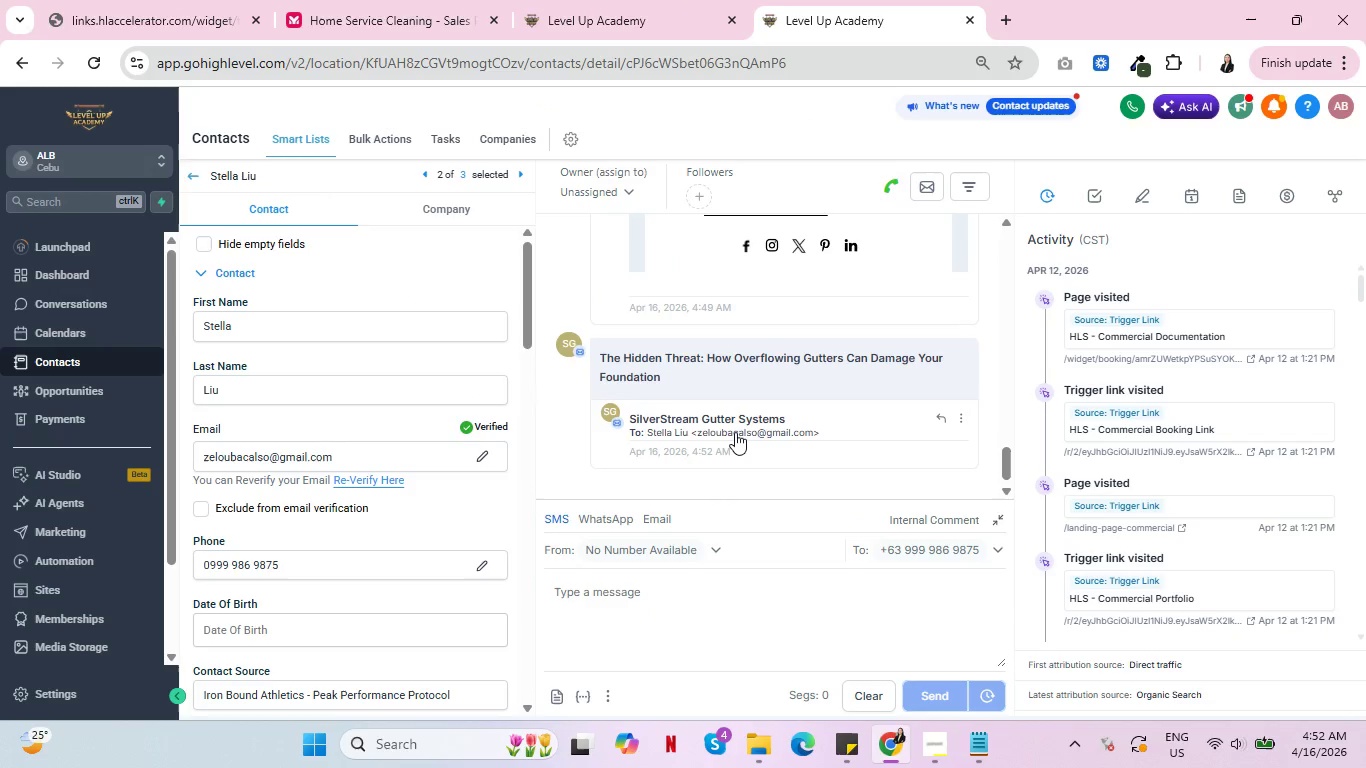 
left_click([734, 432])
 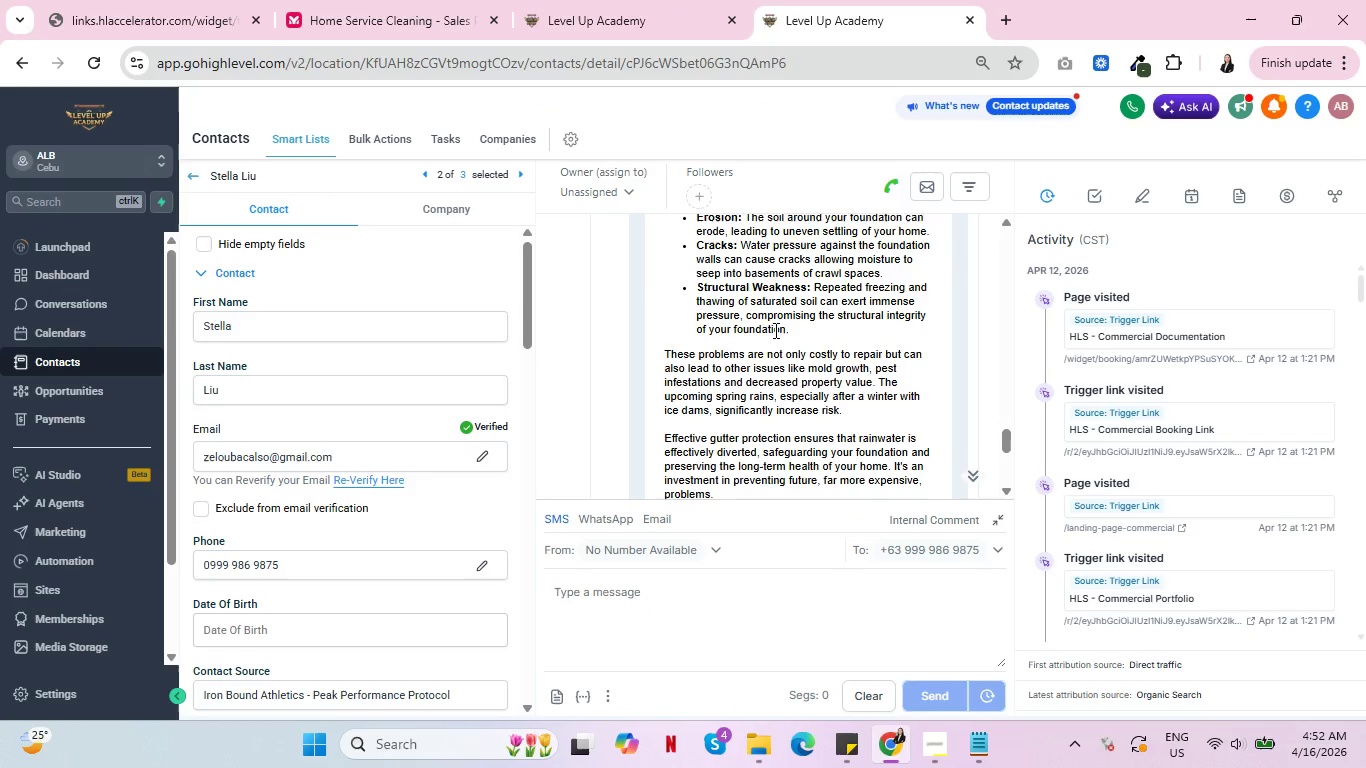 
scroll: coordinate [774, 330], scroll_direction: down, amount: 10.0
 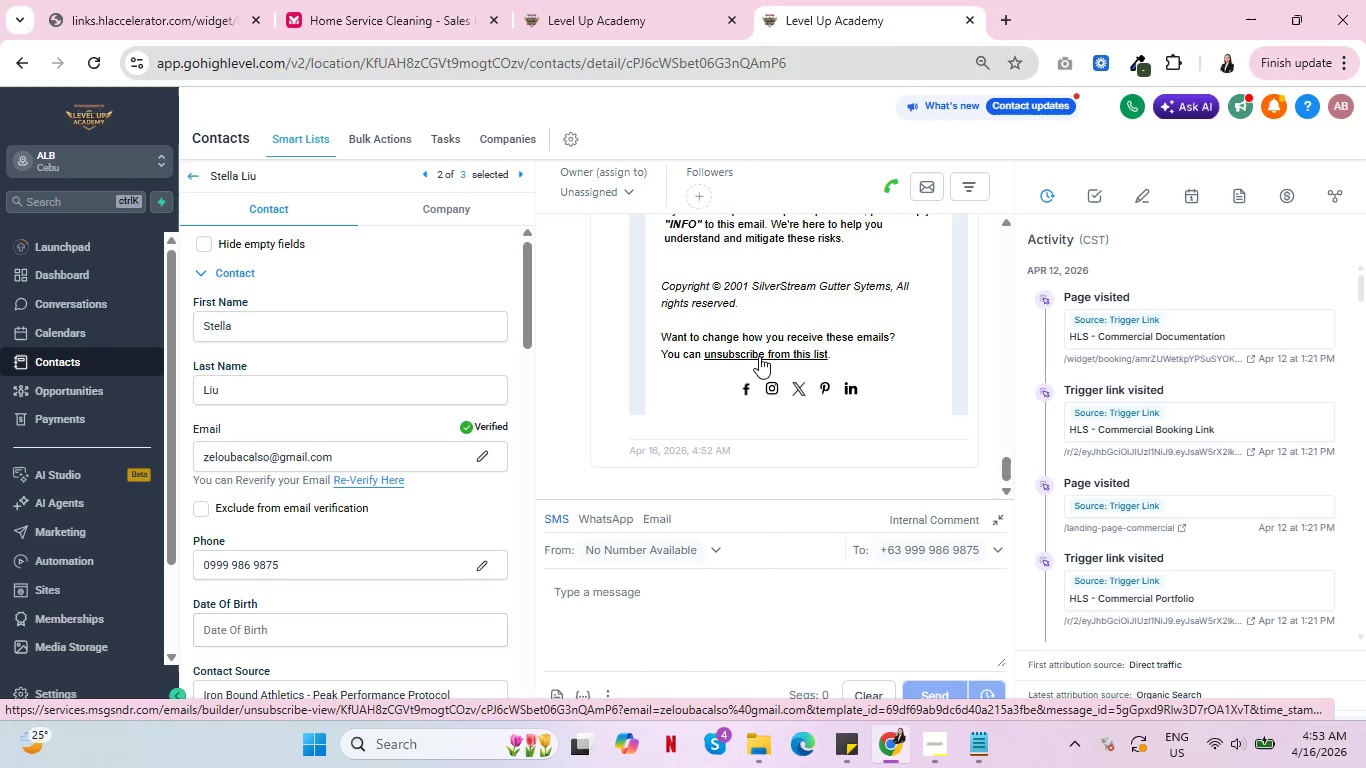 
wait(29.47)
 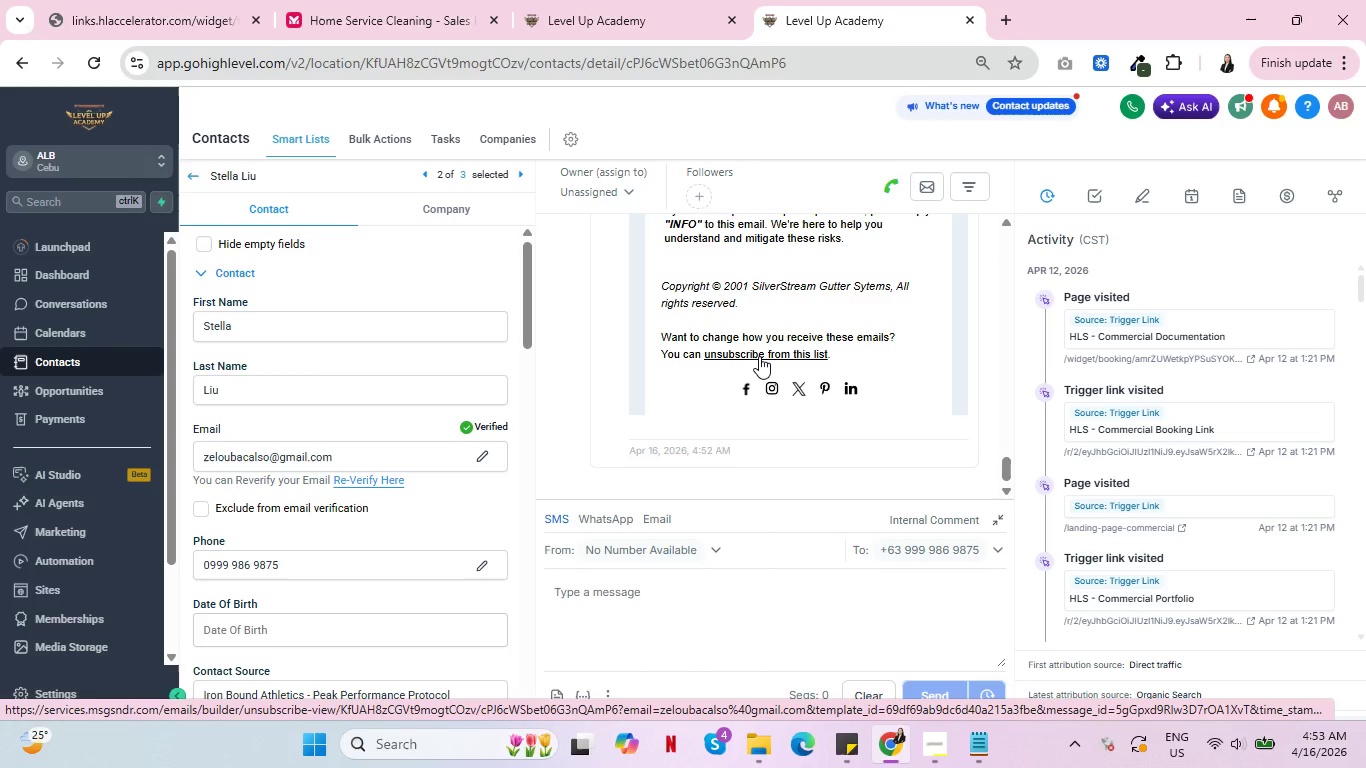 
left_click([657, 0])
 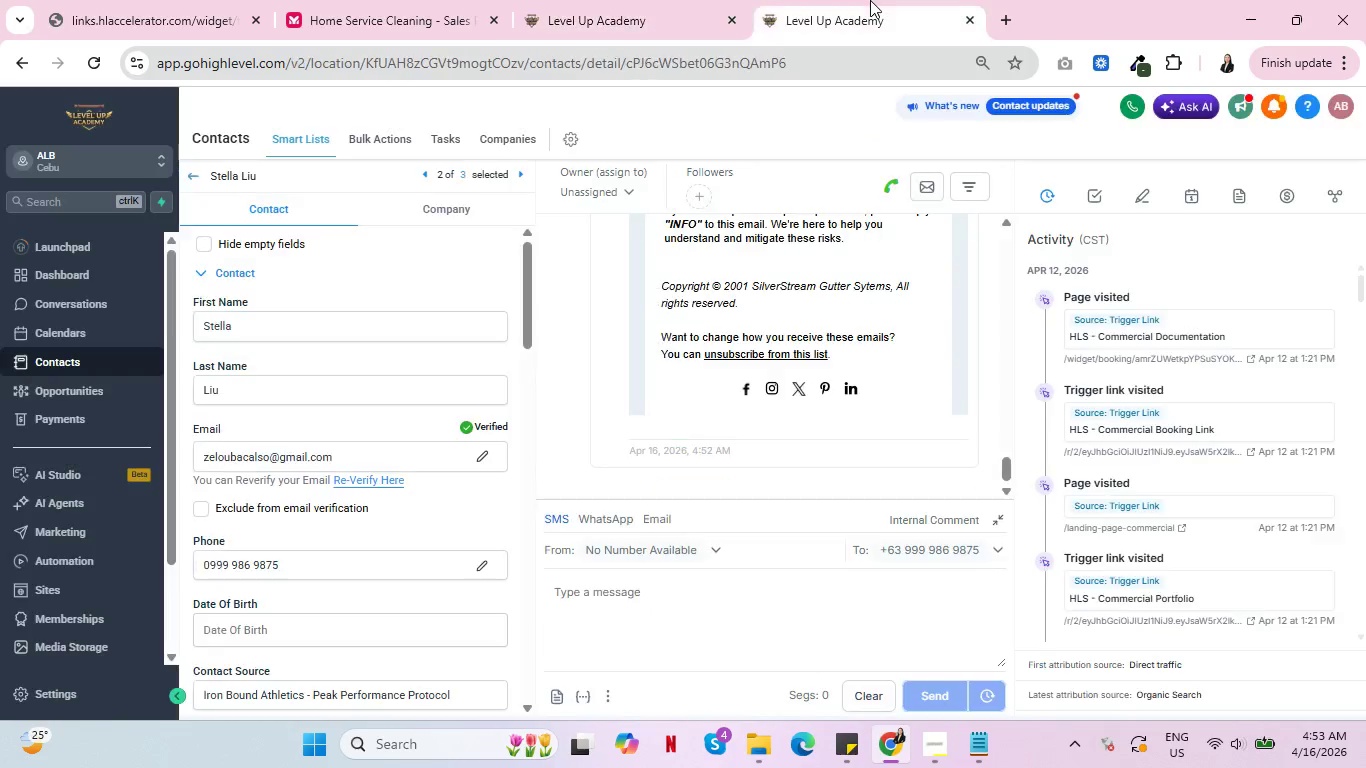 
left_click([870, 0])
 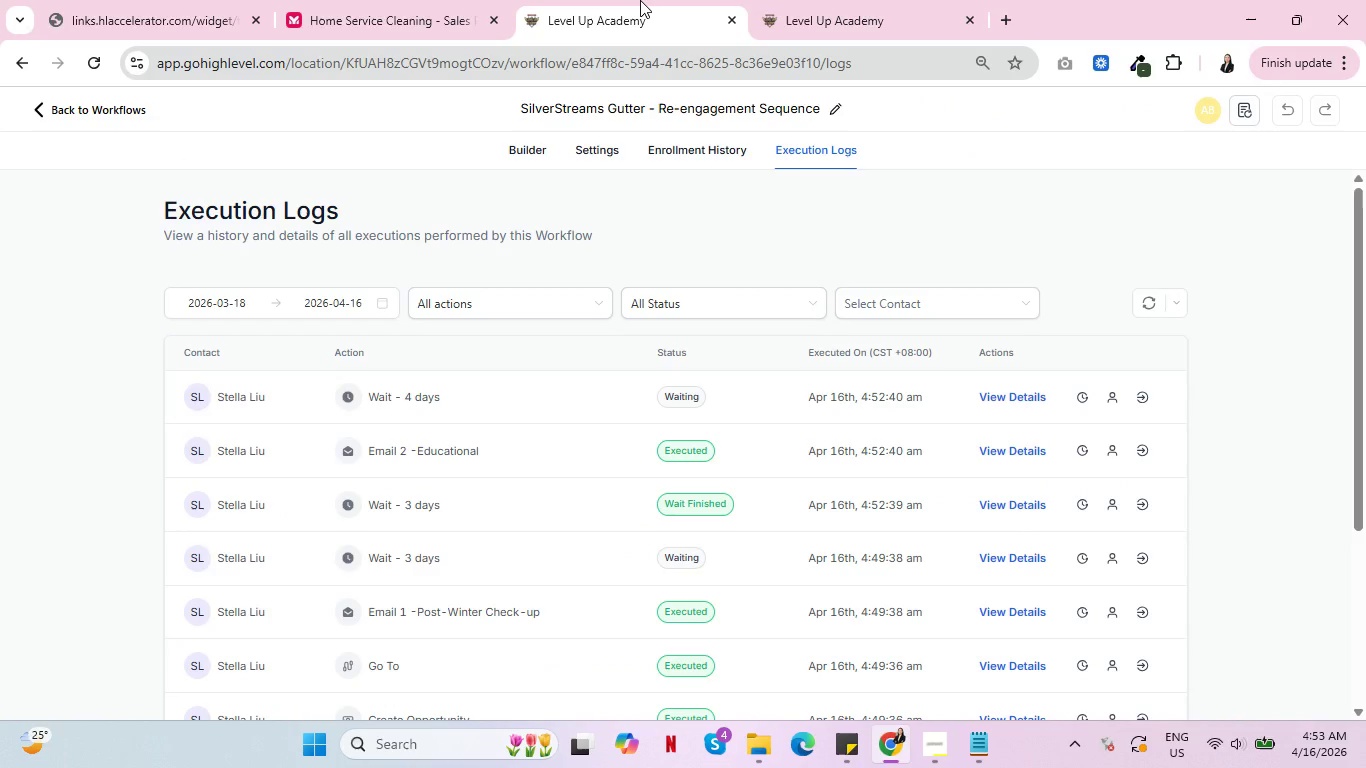 
left_click([640, 0])
 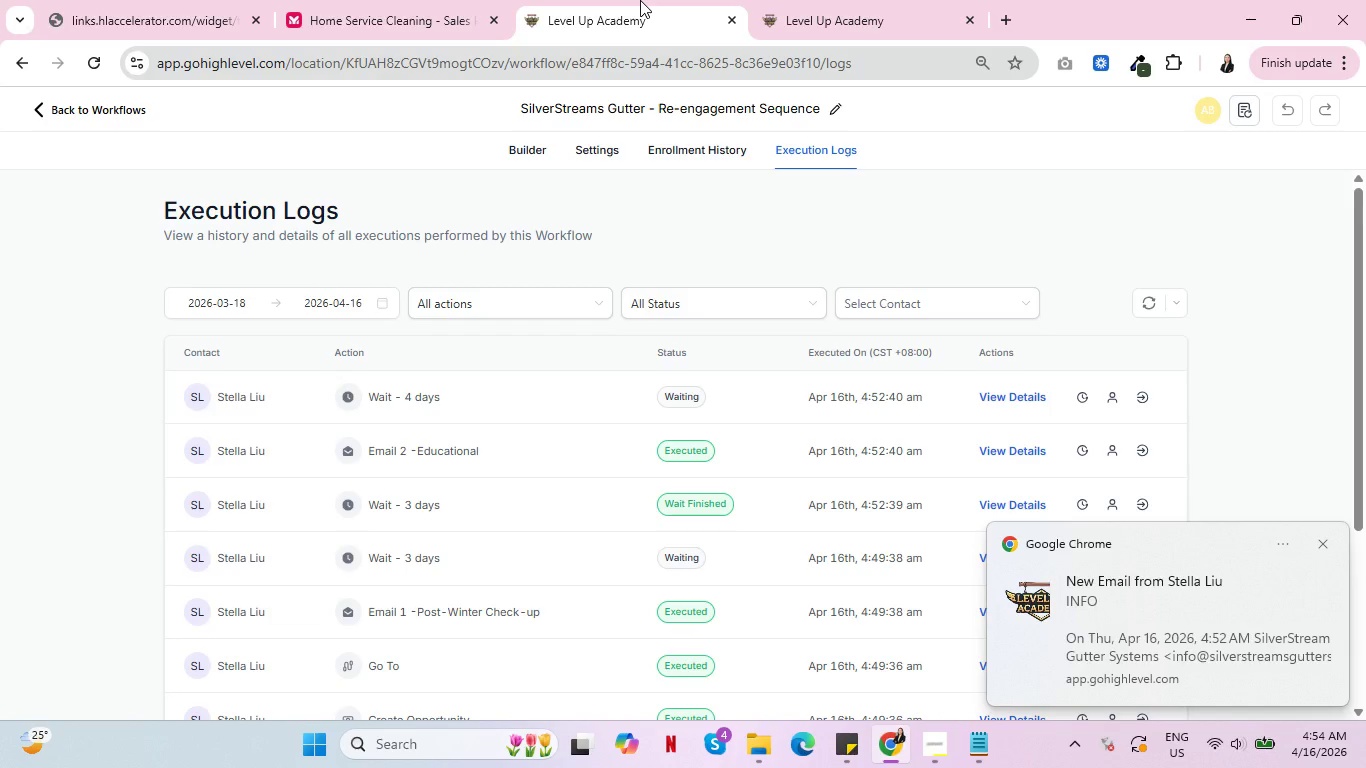 
wait(37.58)
 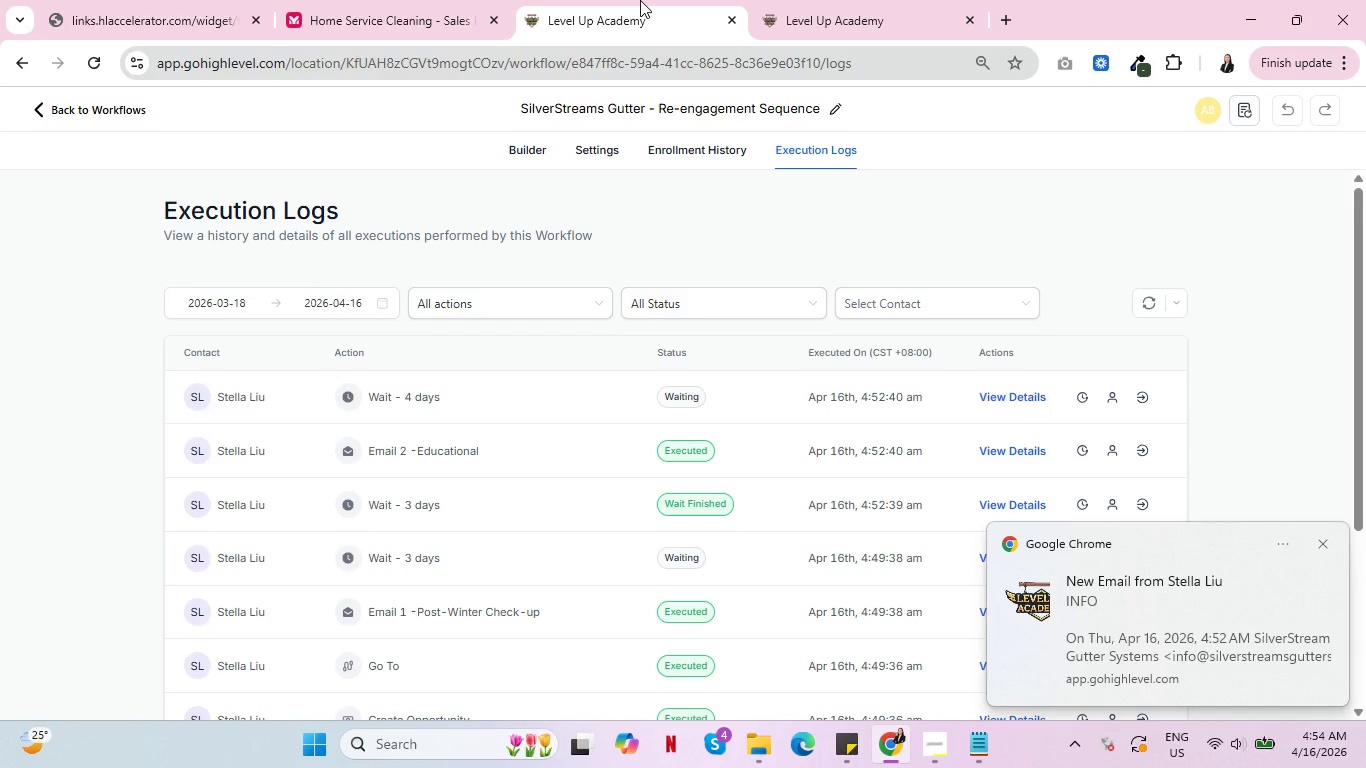 
left_click([811, 1])
 